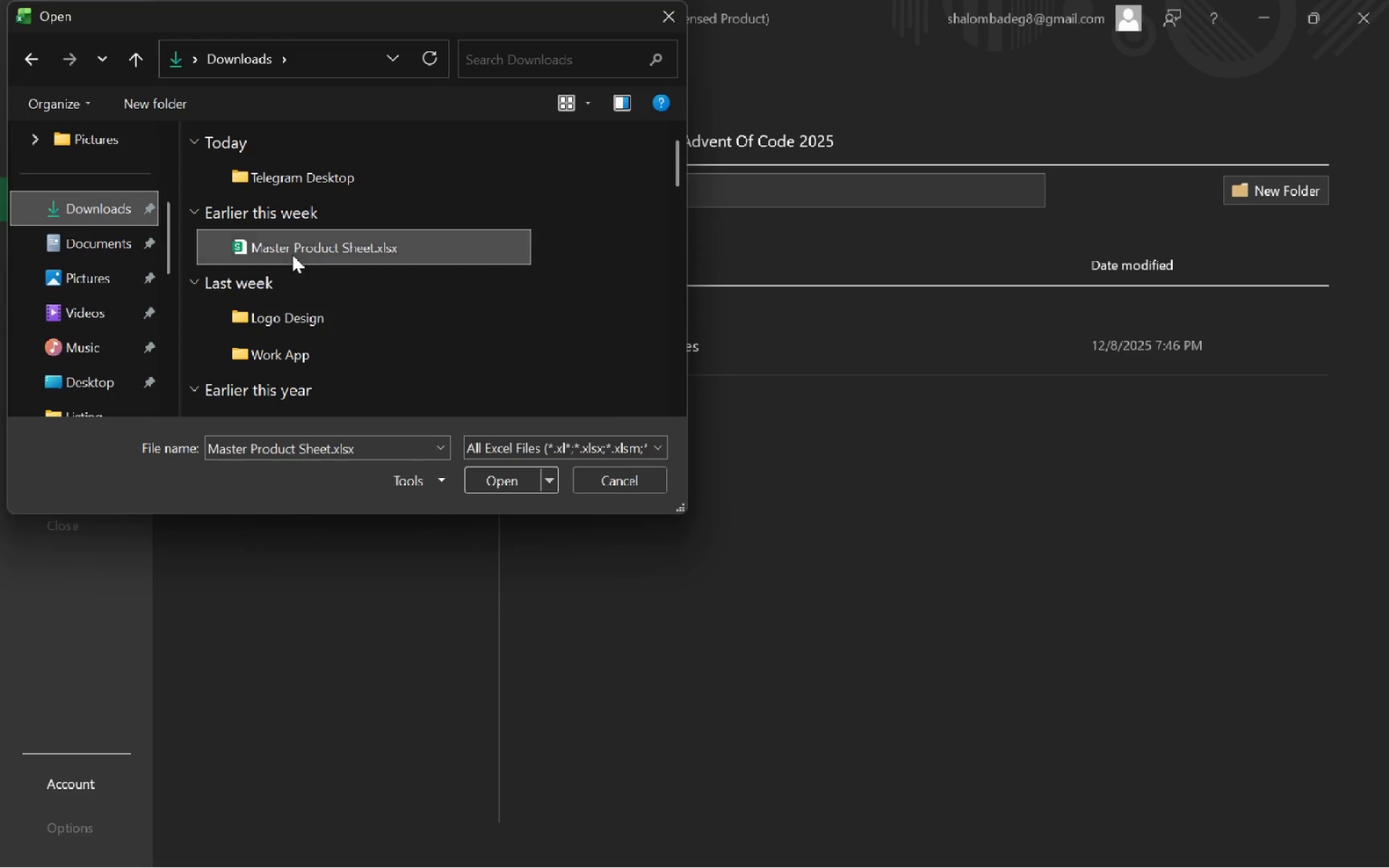 
double_click([292, 255])
 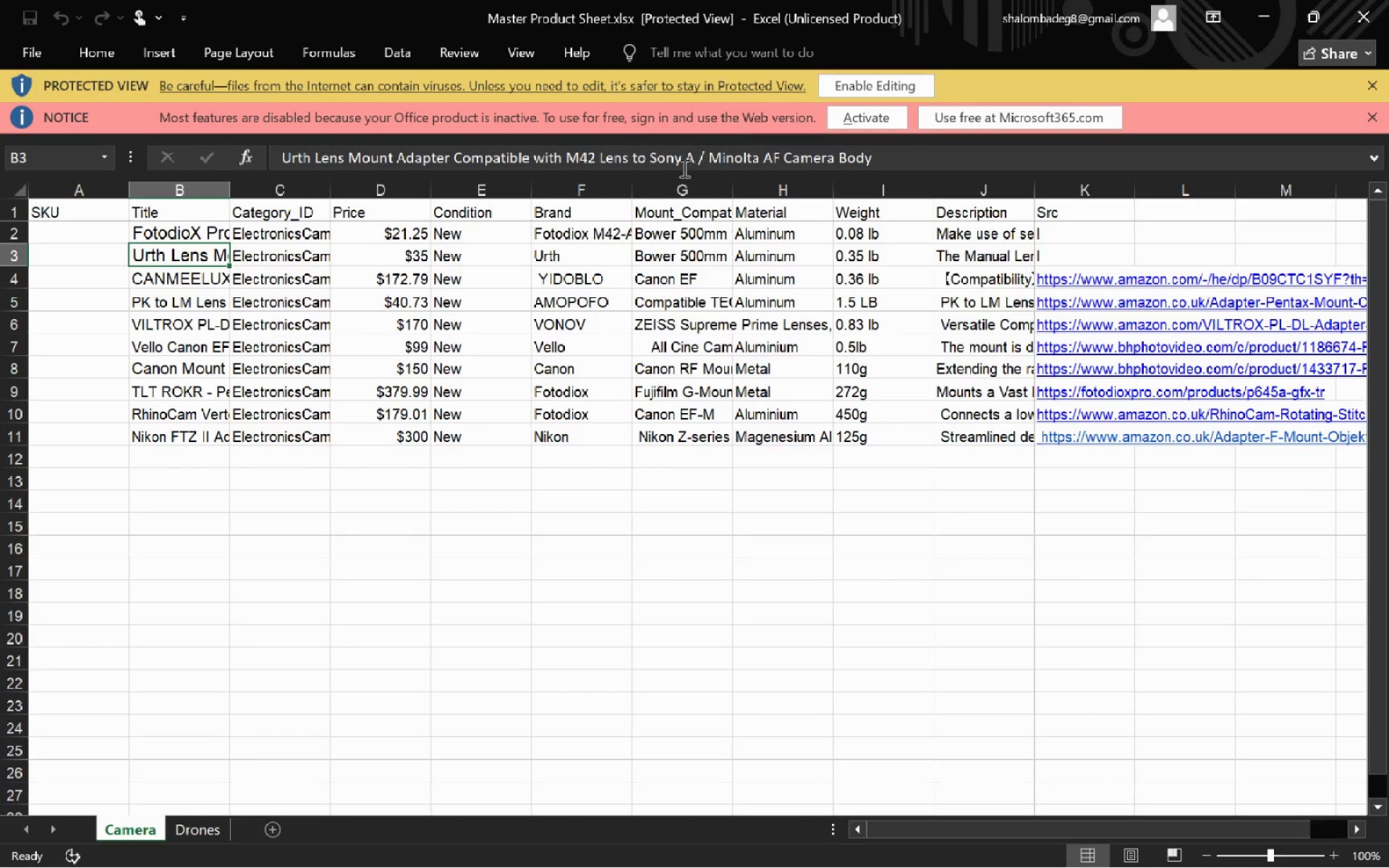 
wait(15.11)
 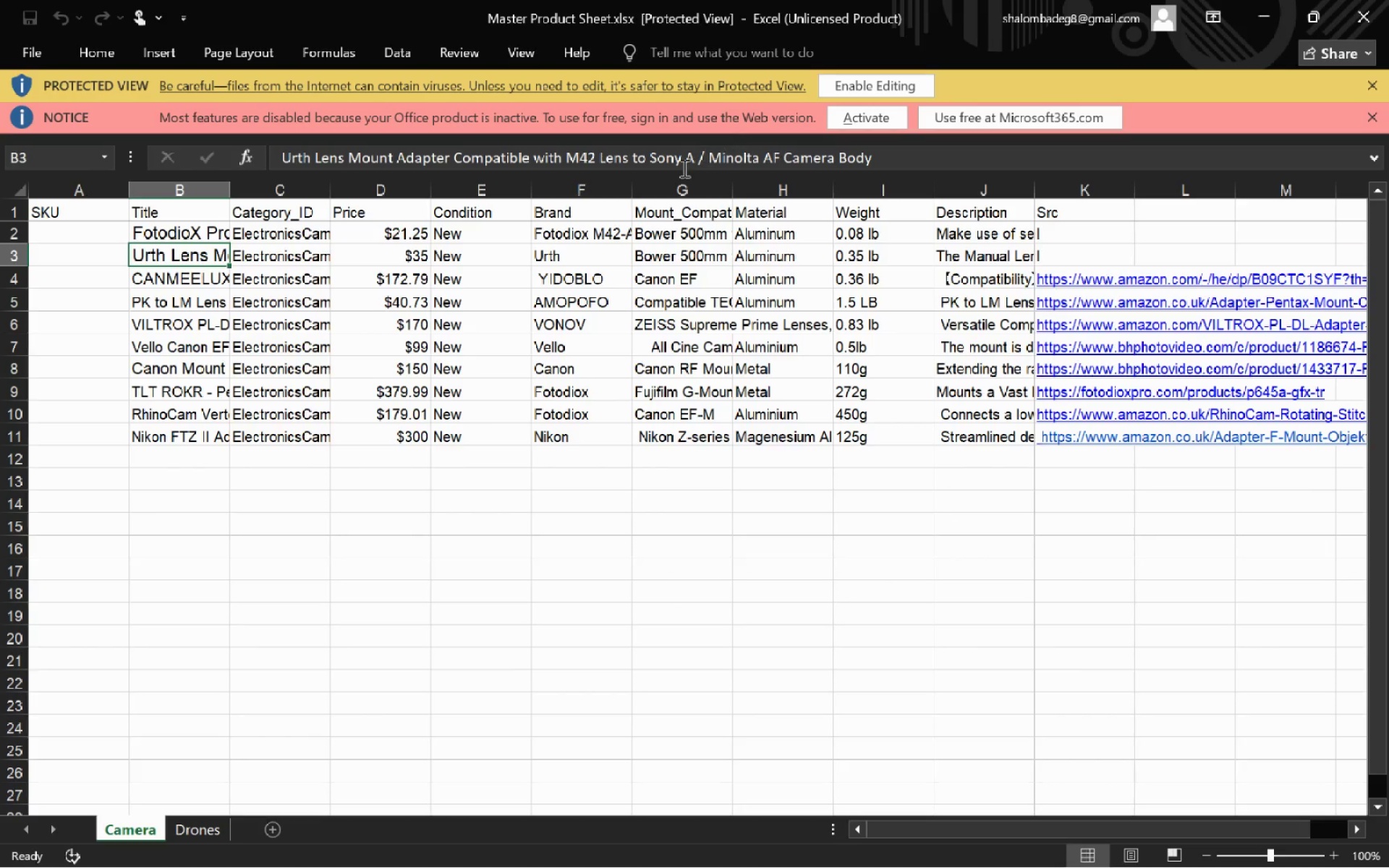 
left_click([896, 84])
 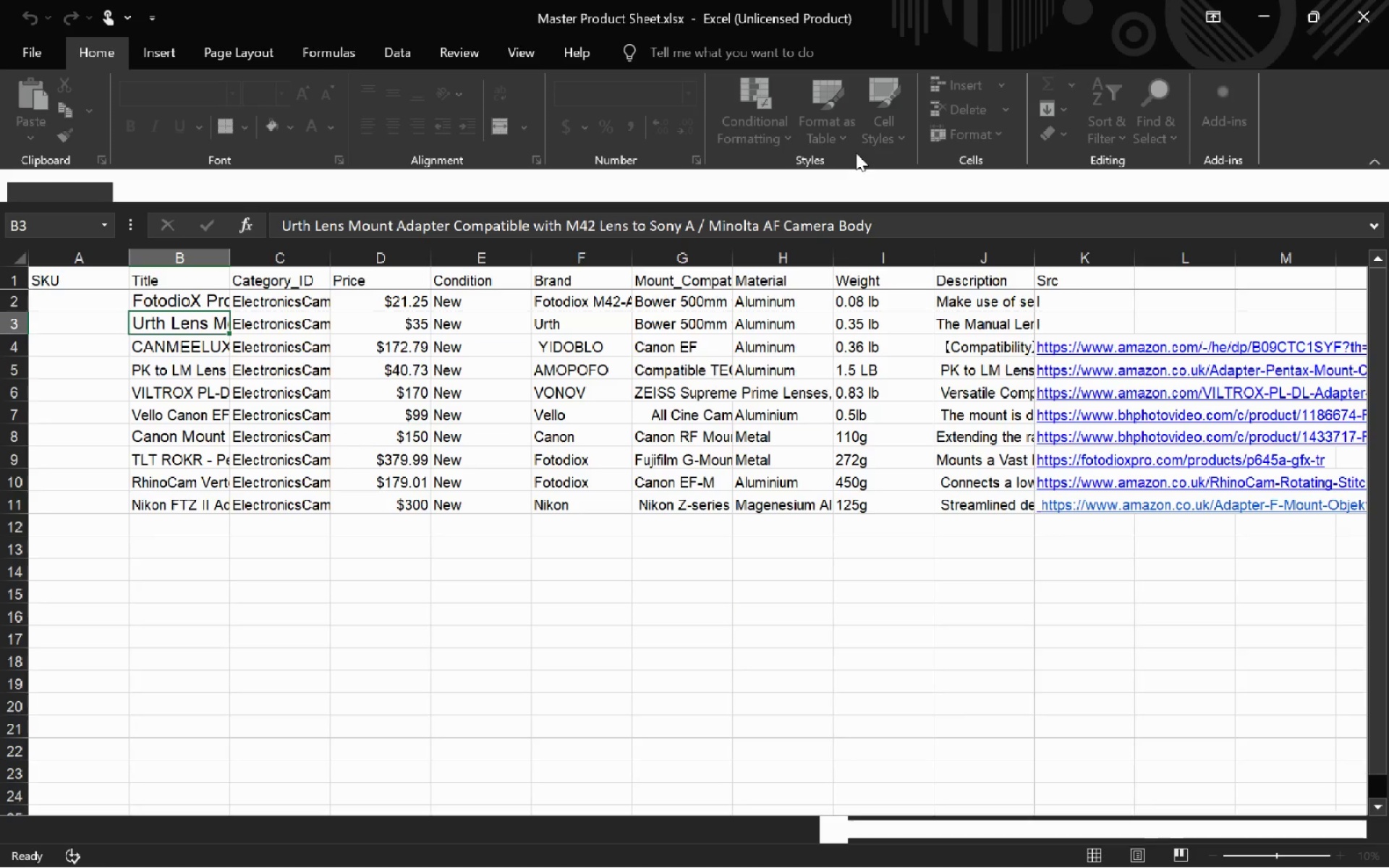 
wait(6.76)
 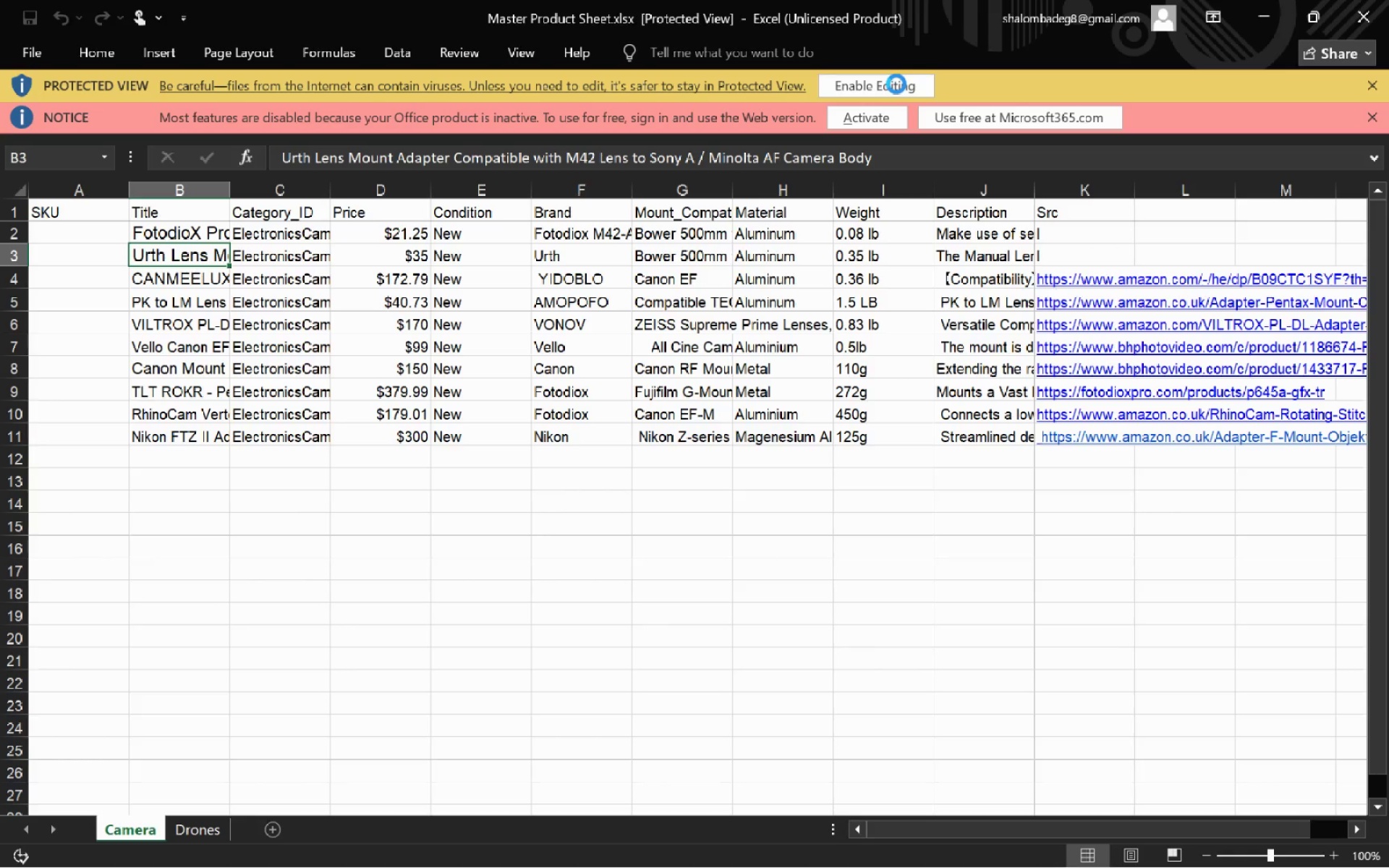 
left_click([492, 369])
 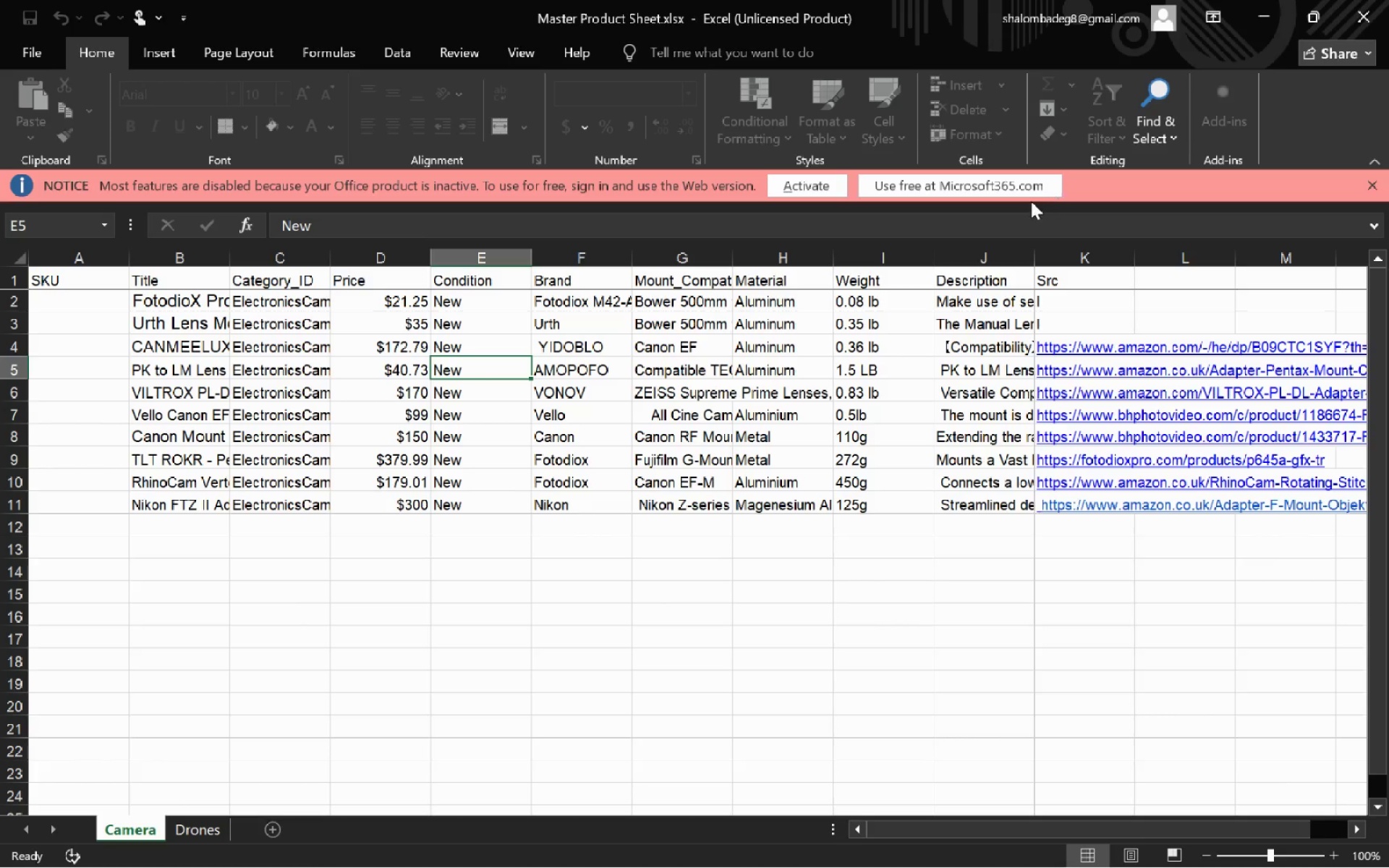 
wait(5.59)
 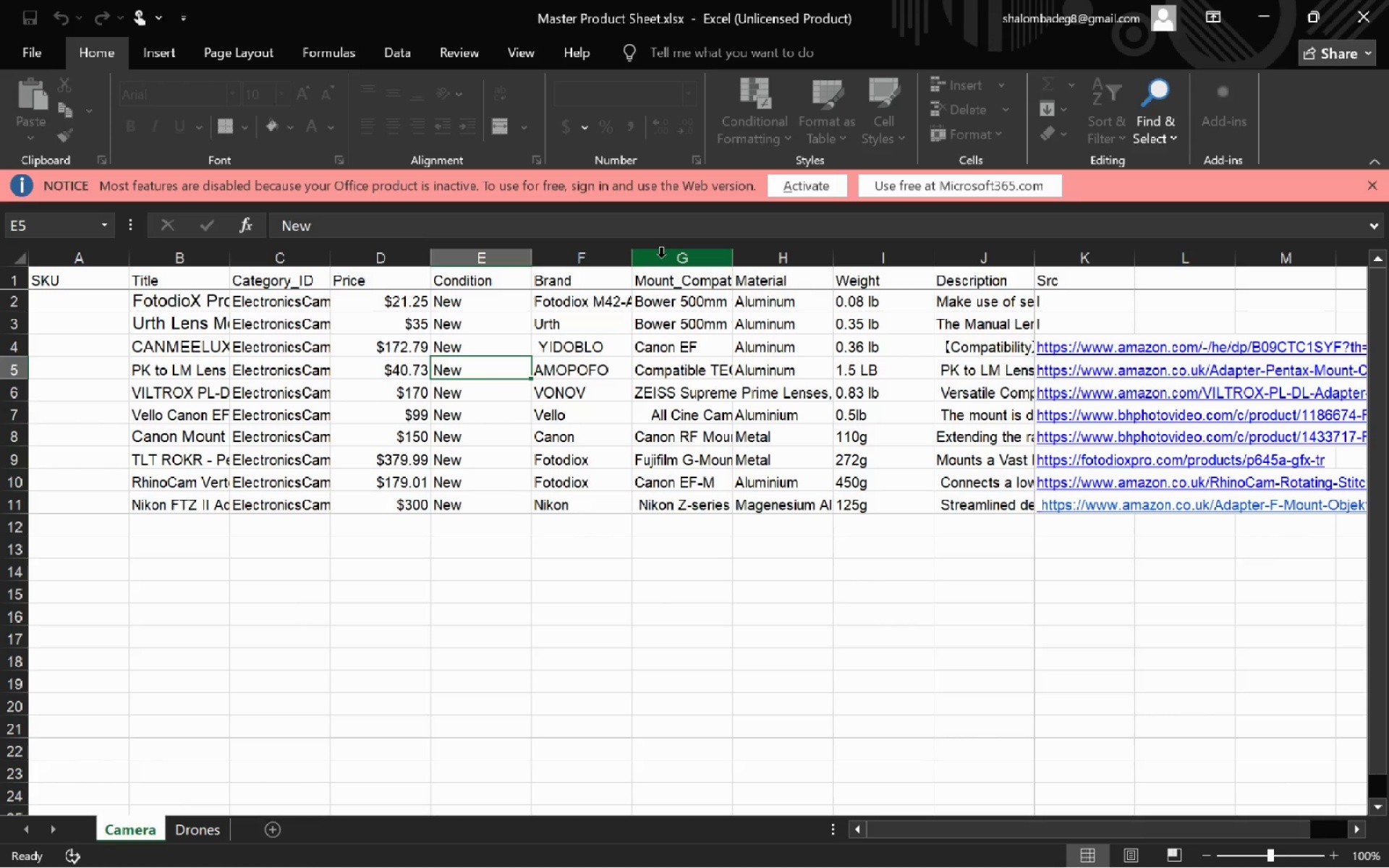 
left_click([1265, 15])
 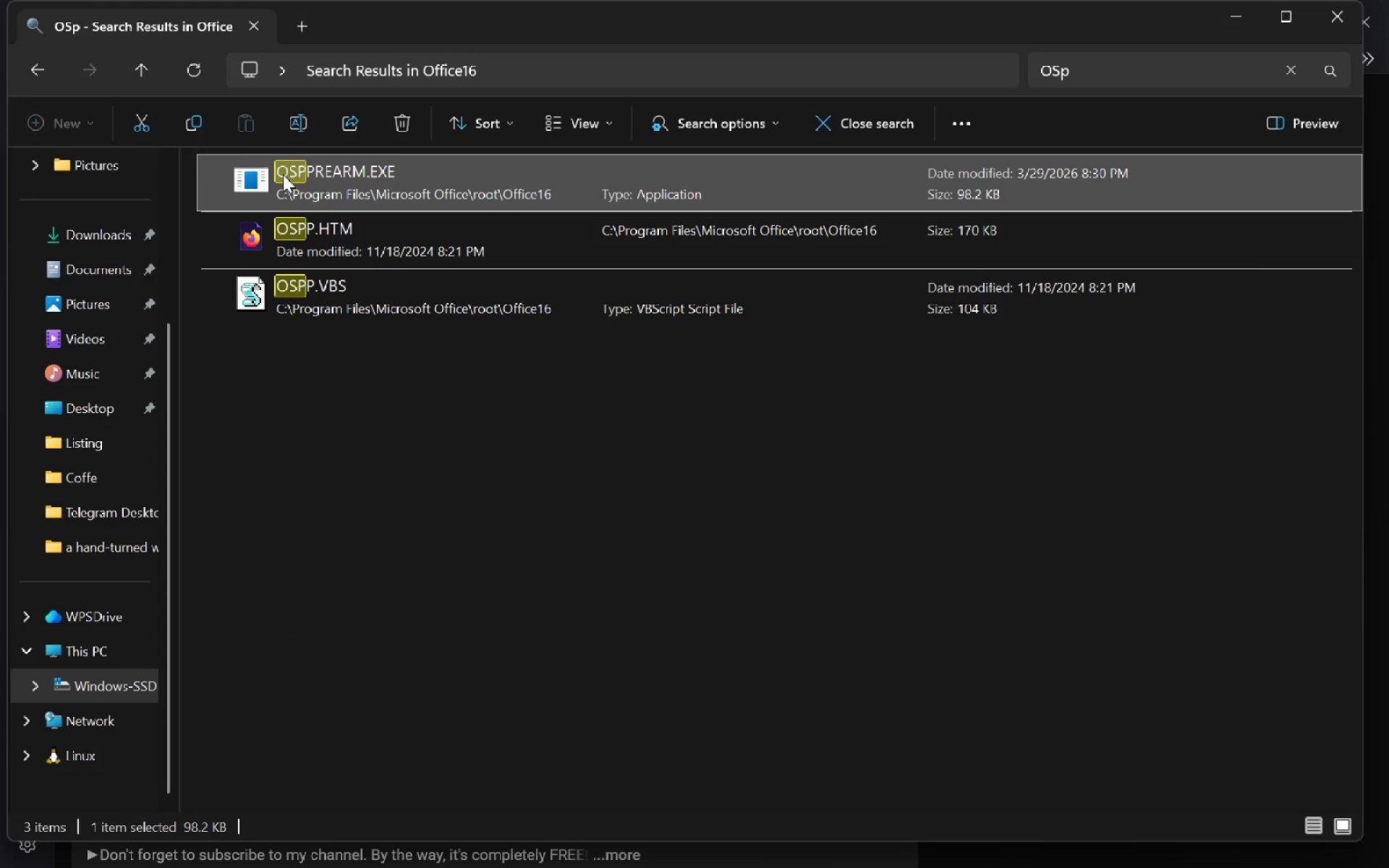 
double_click([283, 174])
 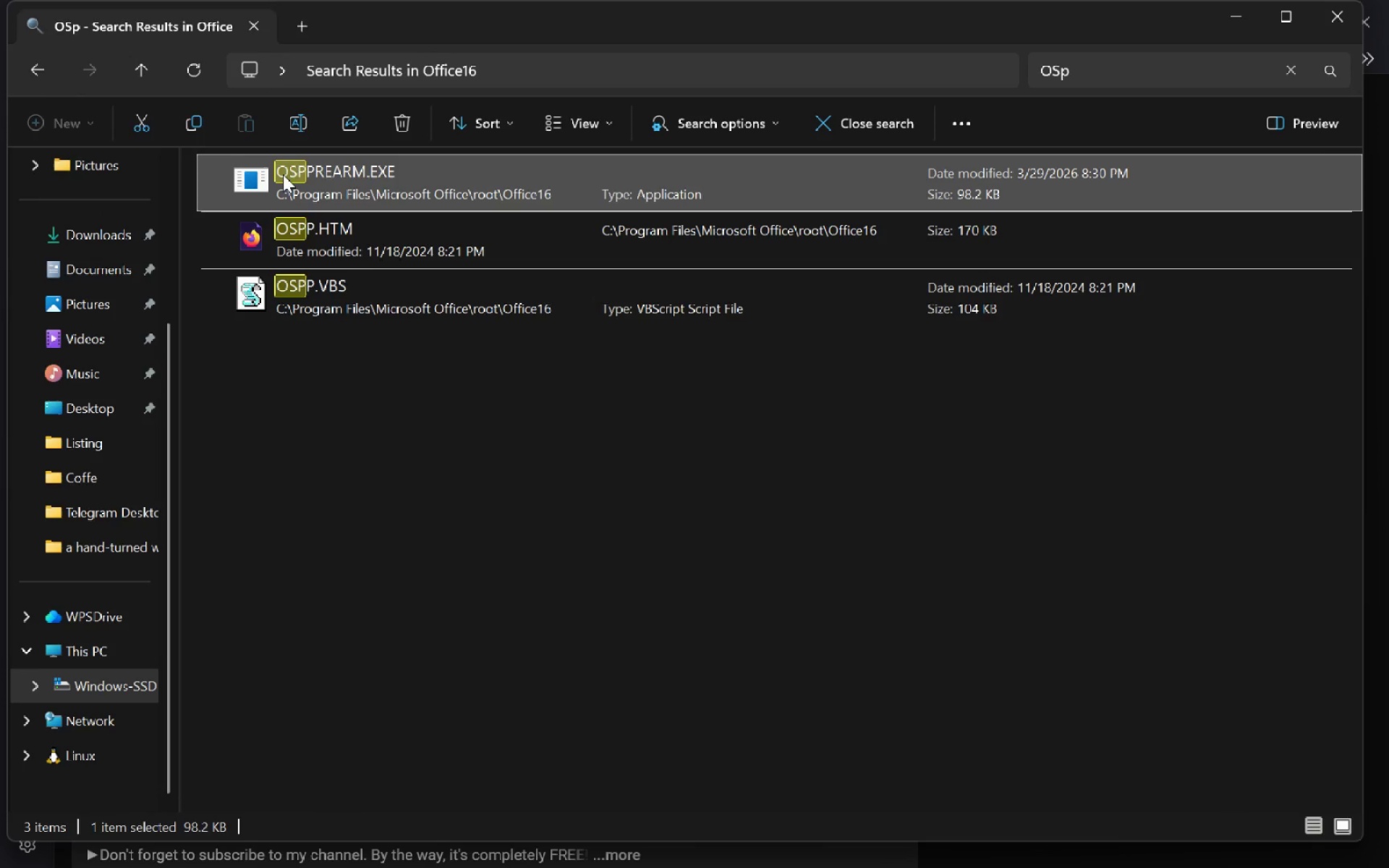 
double_click([283, 174])
 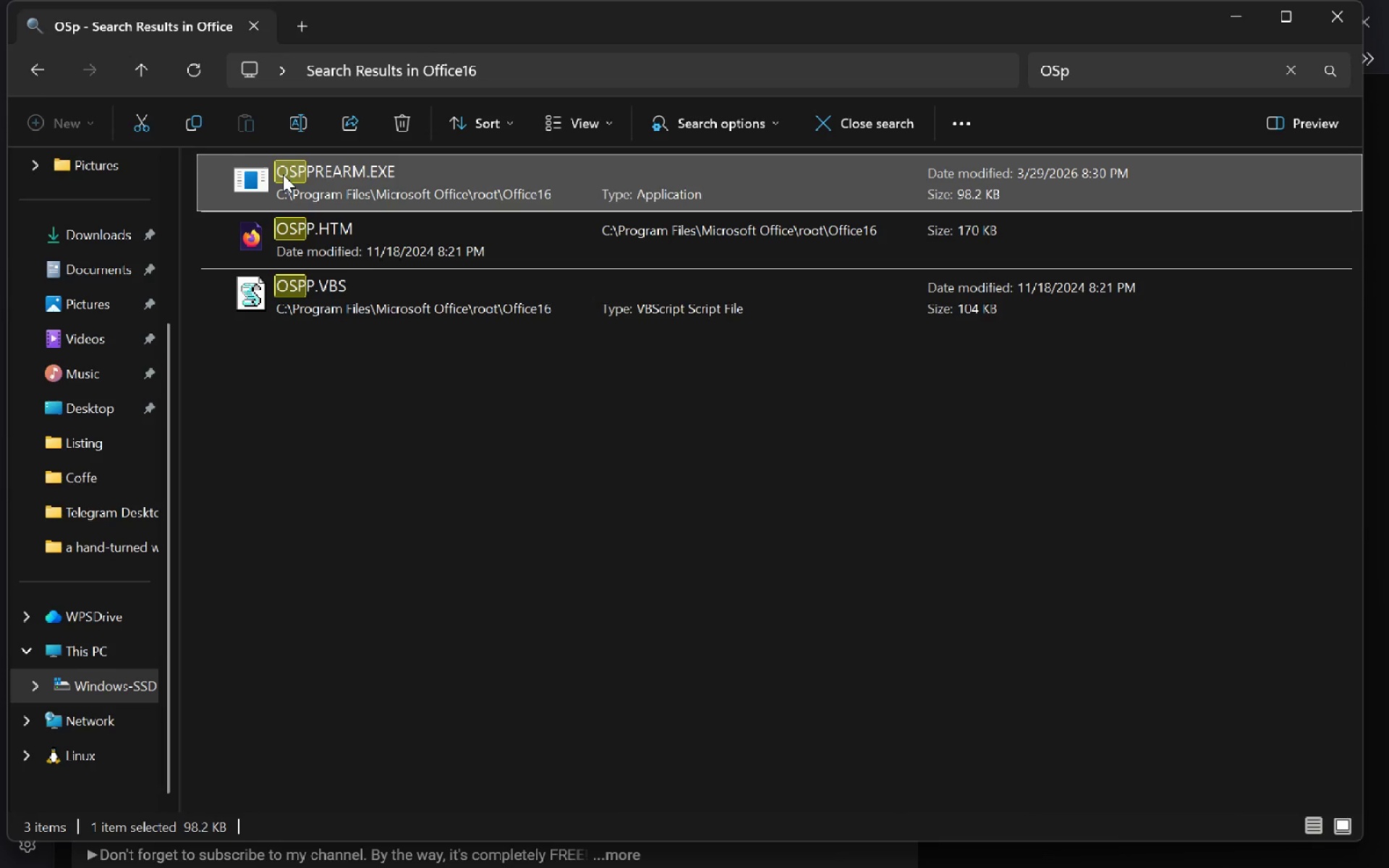 
double_click([283, 174])
 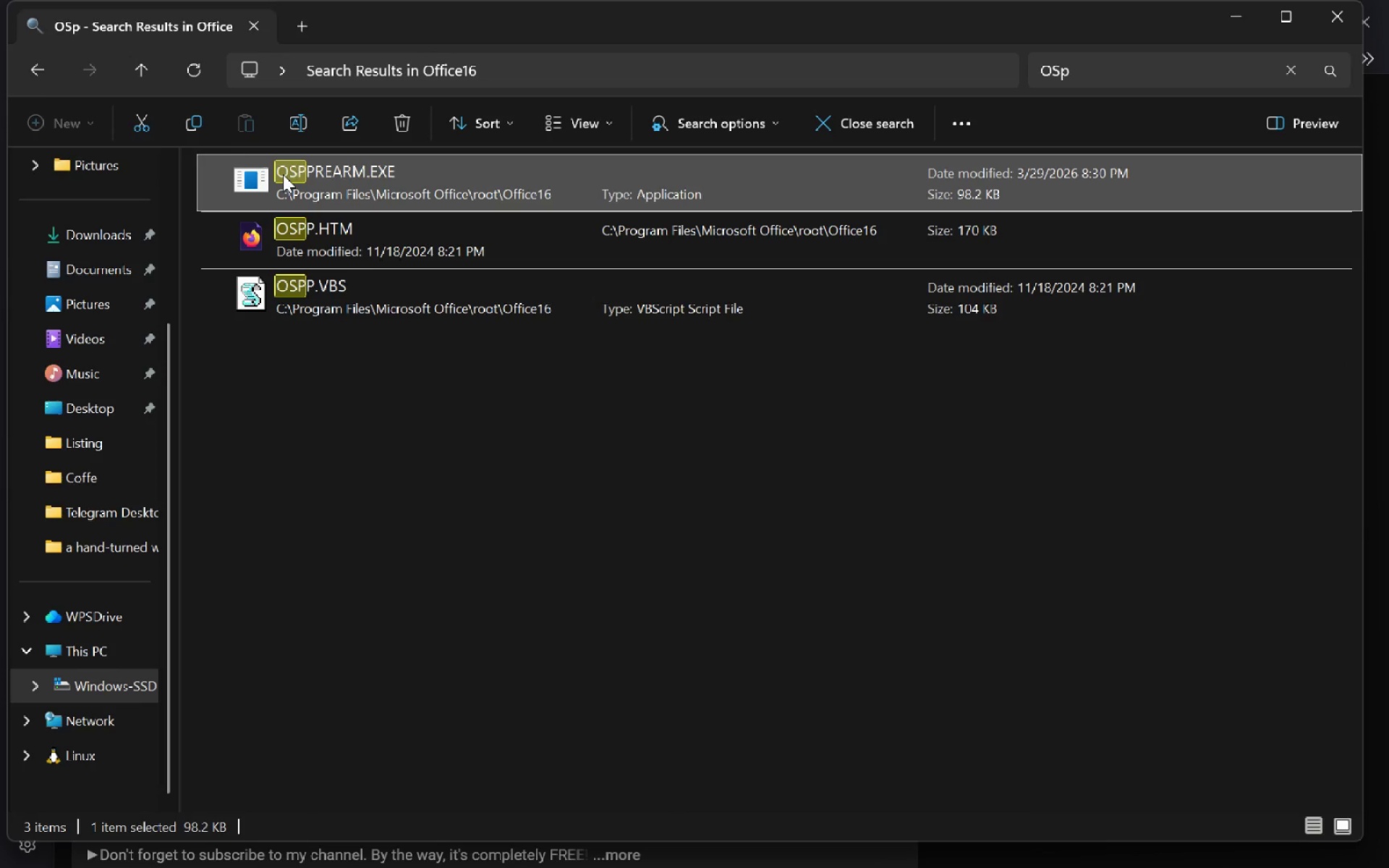 
double_click([283, 174])
 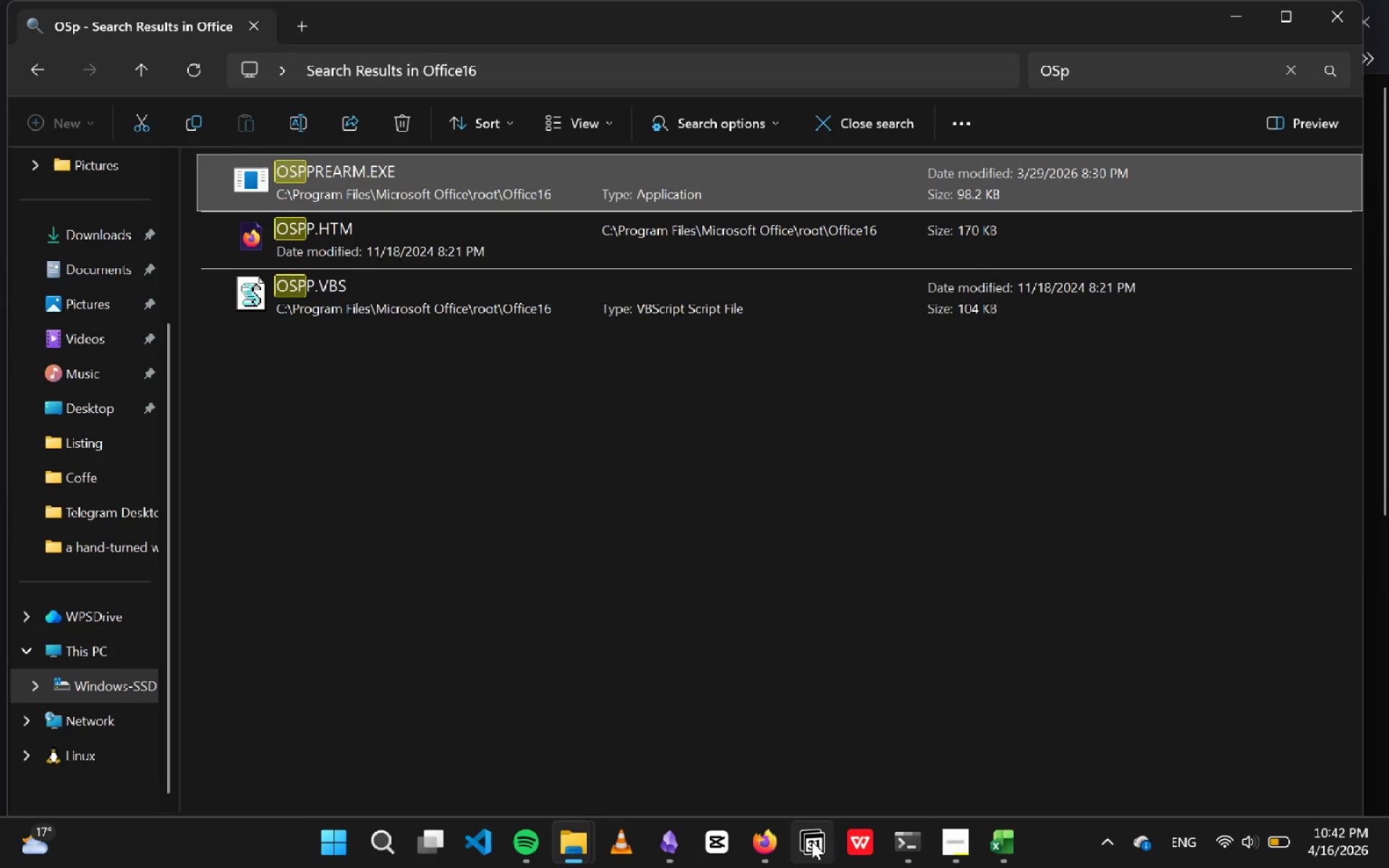 
left_click([1001, 835])
 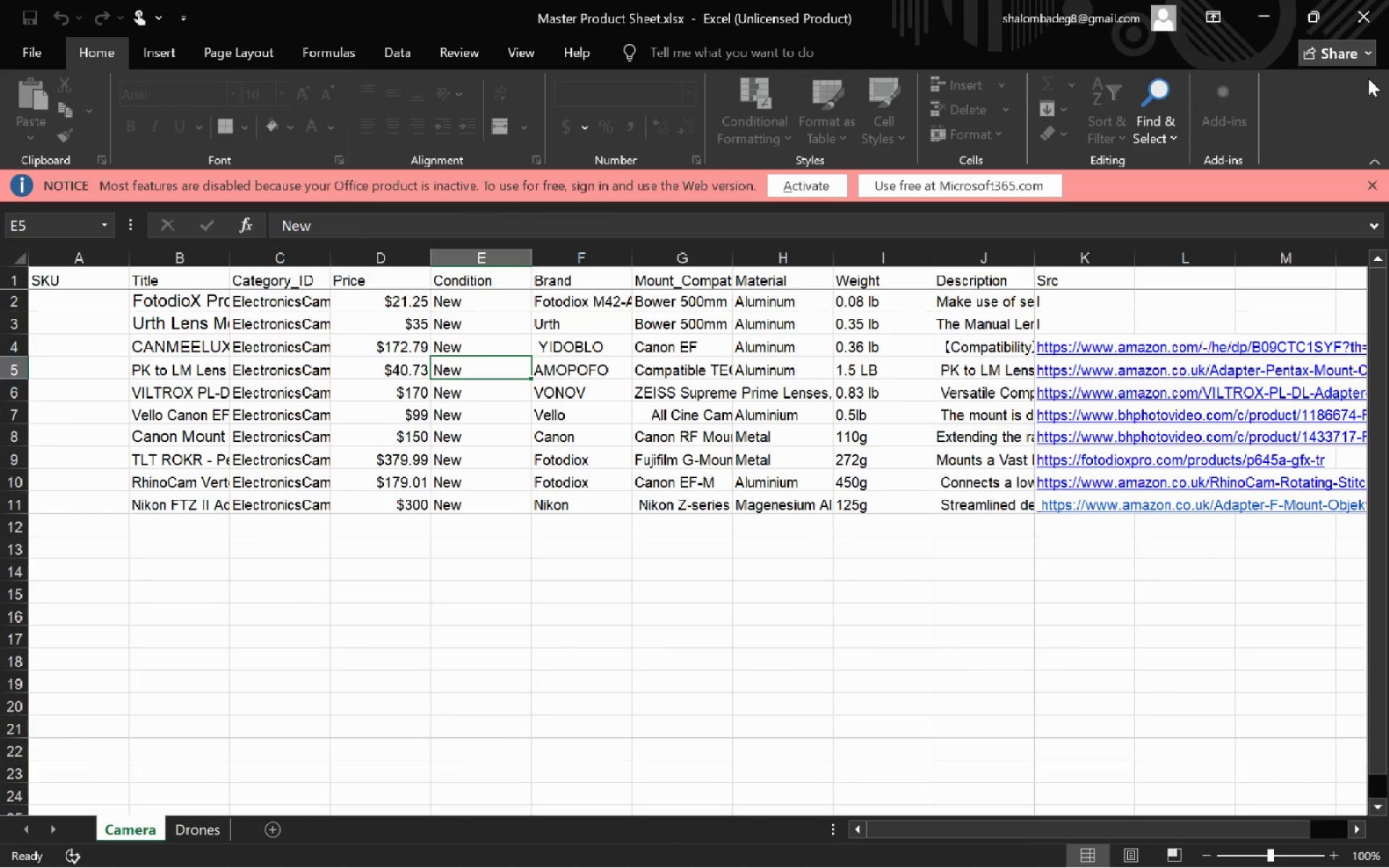 
left_click([1377, 18])
 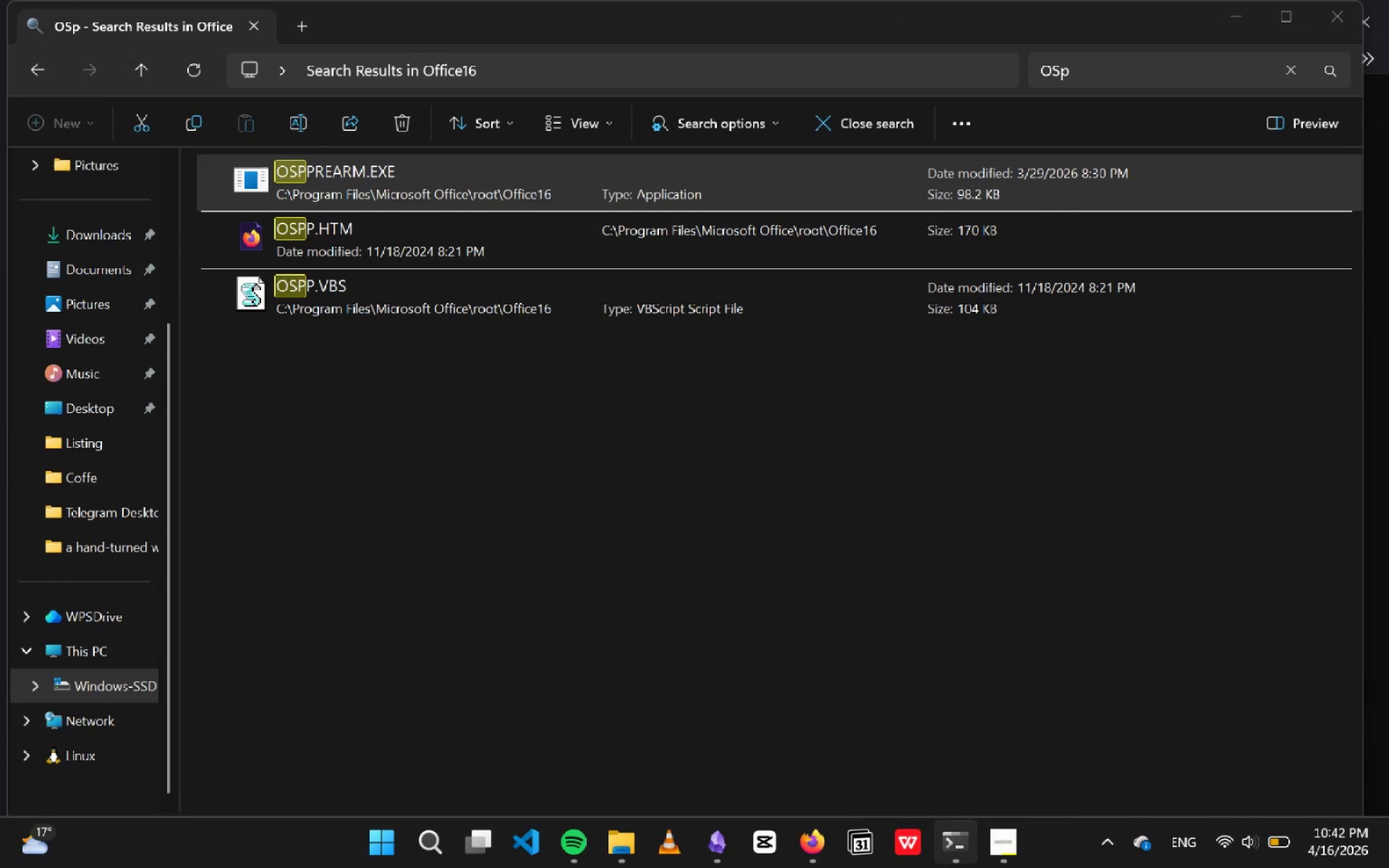 
key(Meta+MetaLeft)
 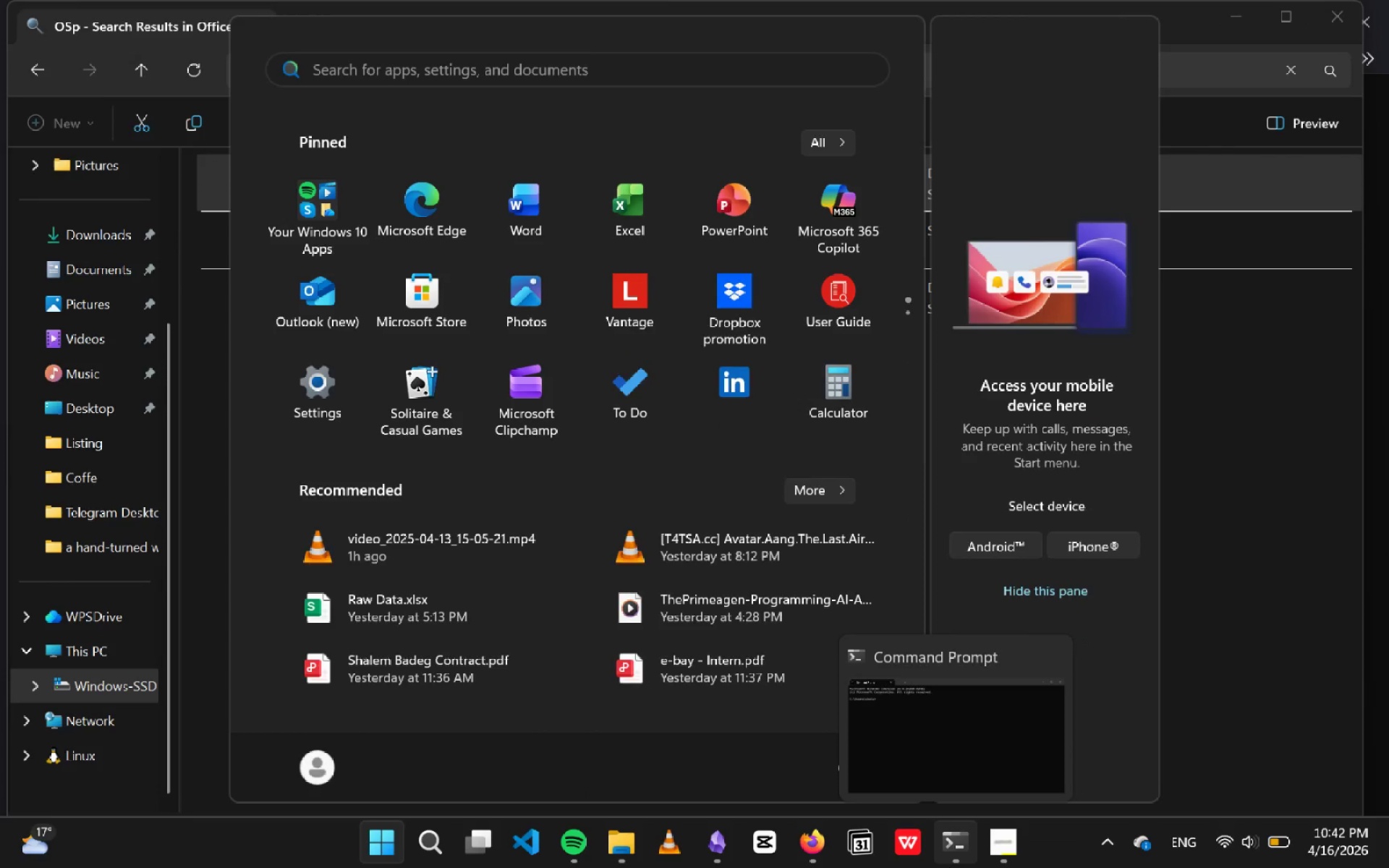 
type(ex)
 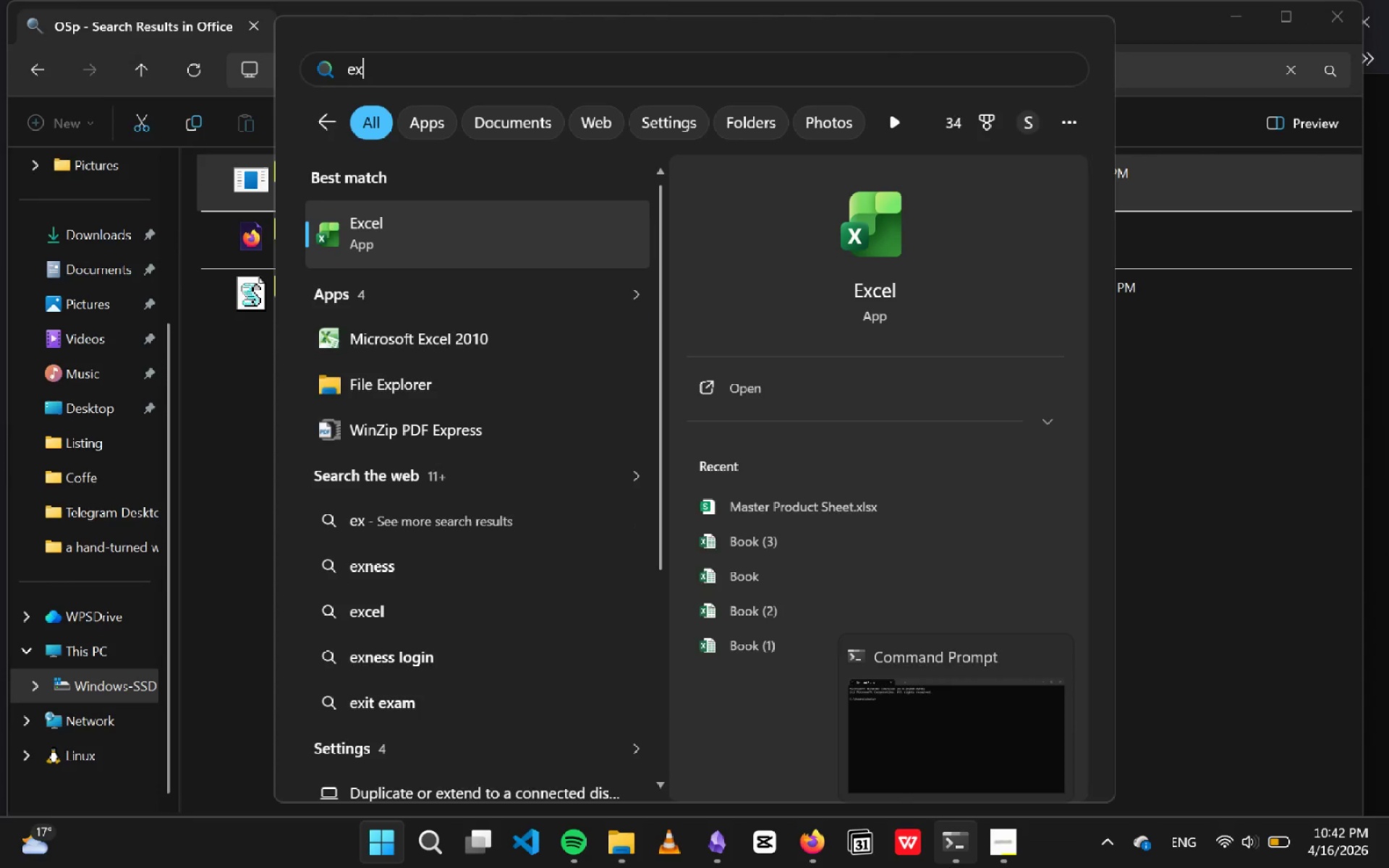 
key(Enter)
 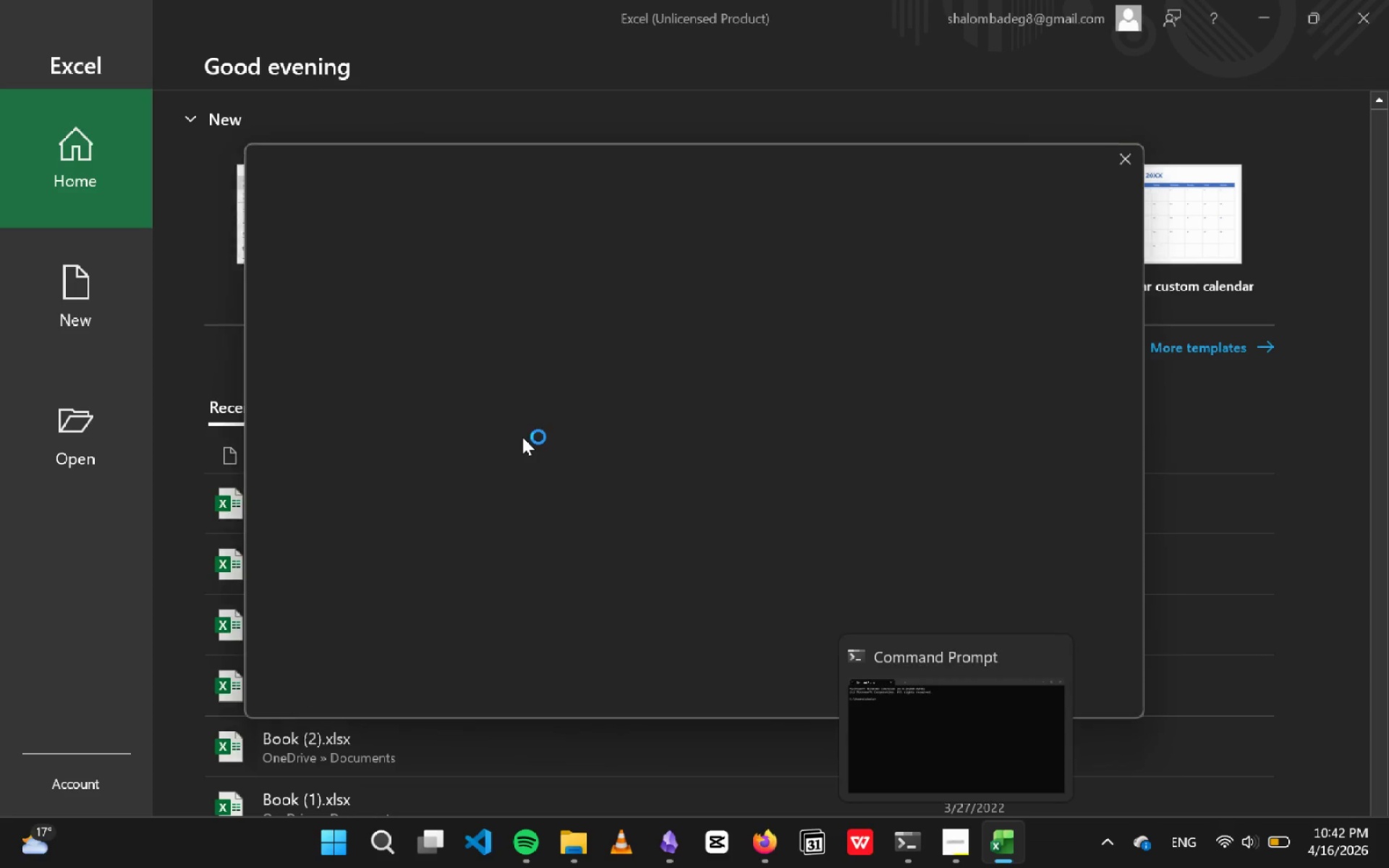 
wait(6.88)
 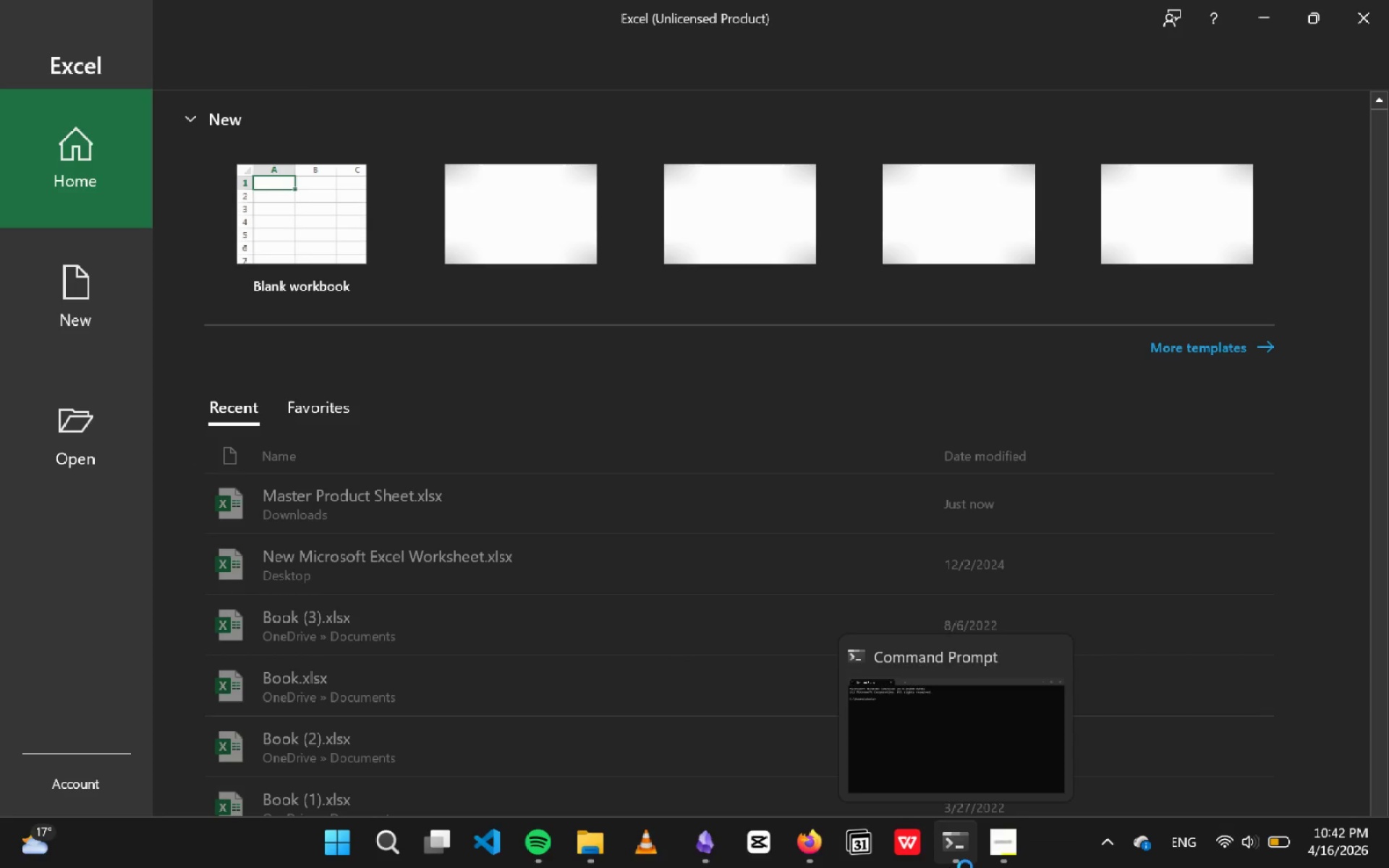 
left_click([1129, 156])
 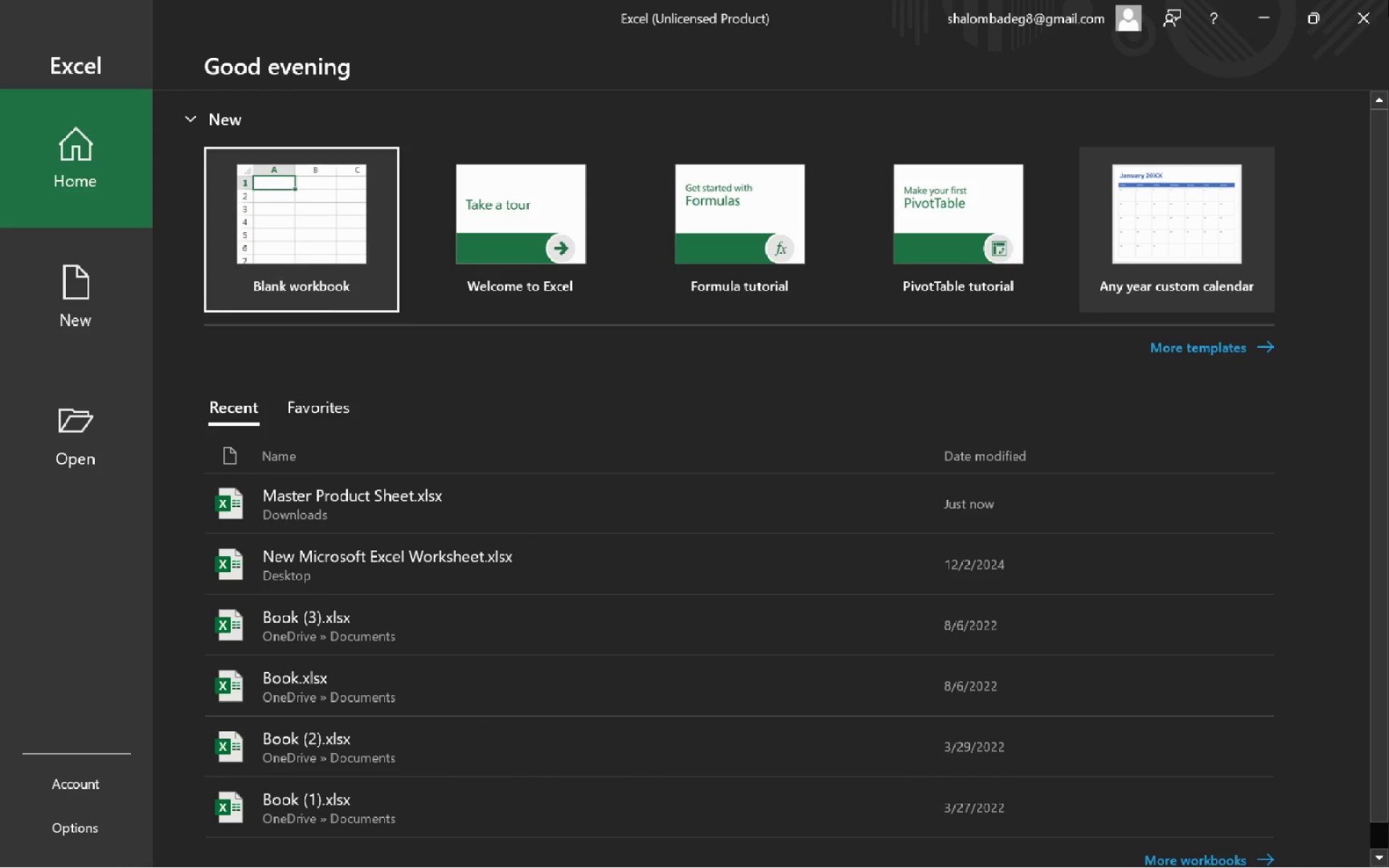 
left_click([1388, 0])
 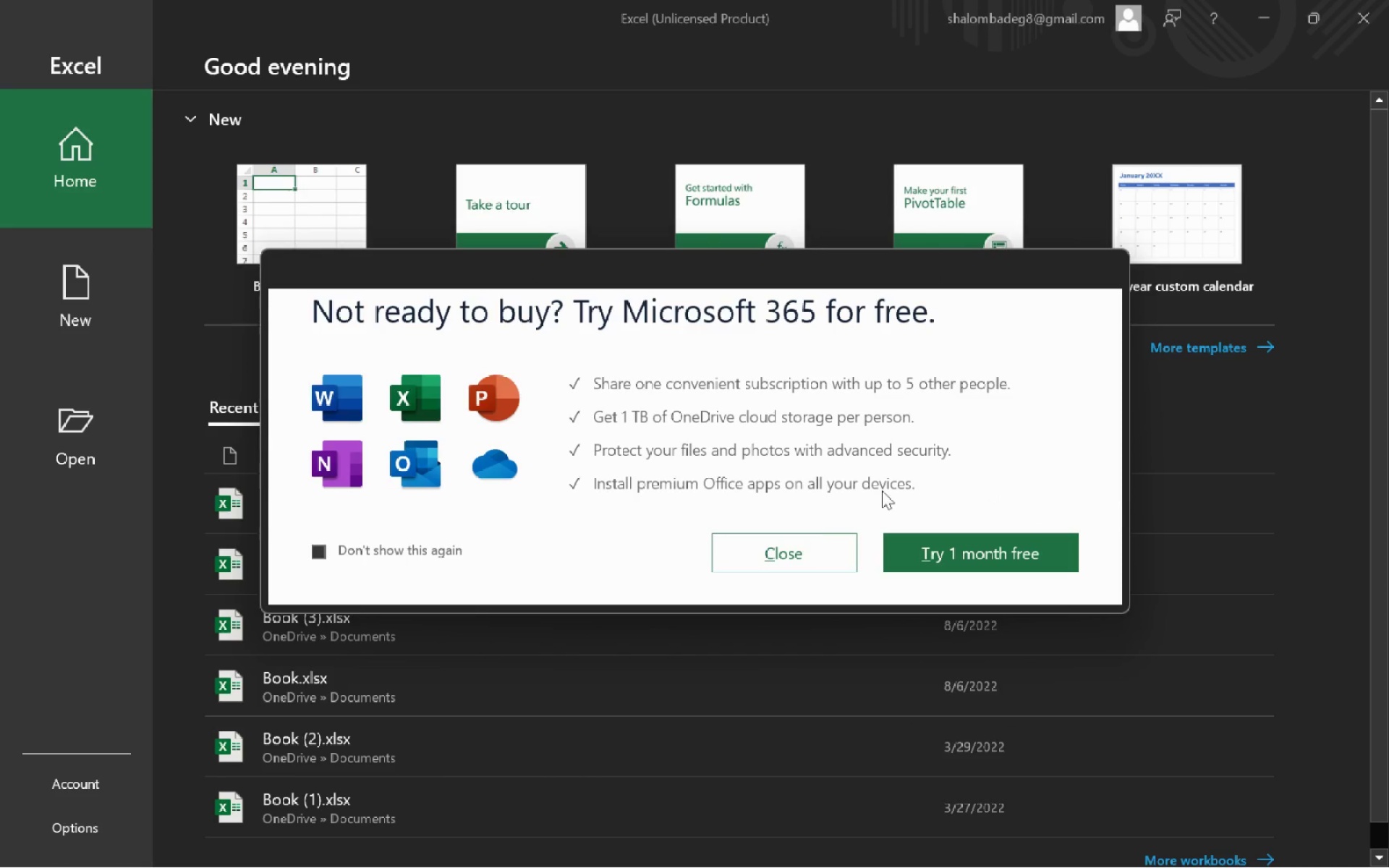 
left_click([812, 537])
 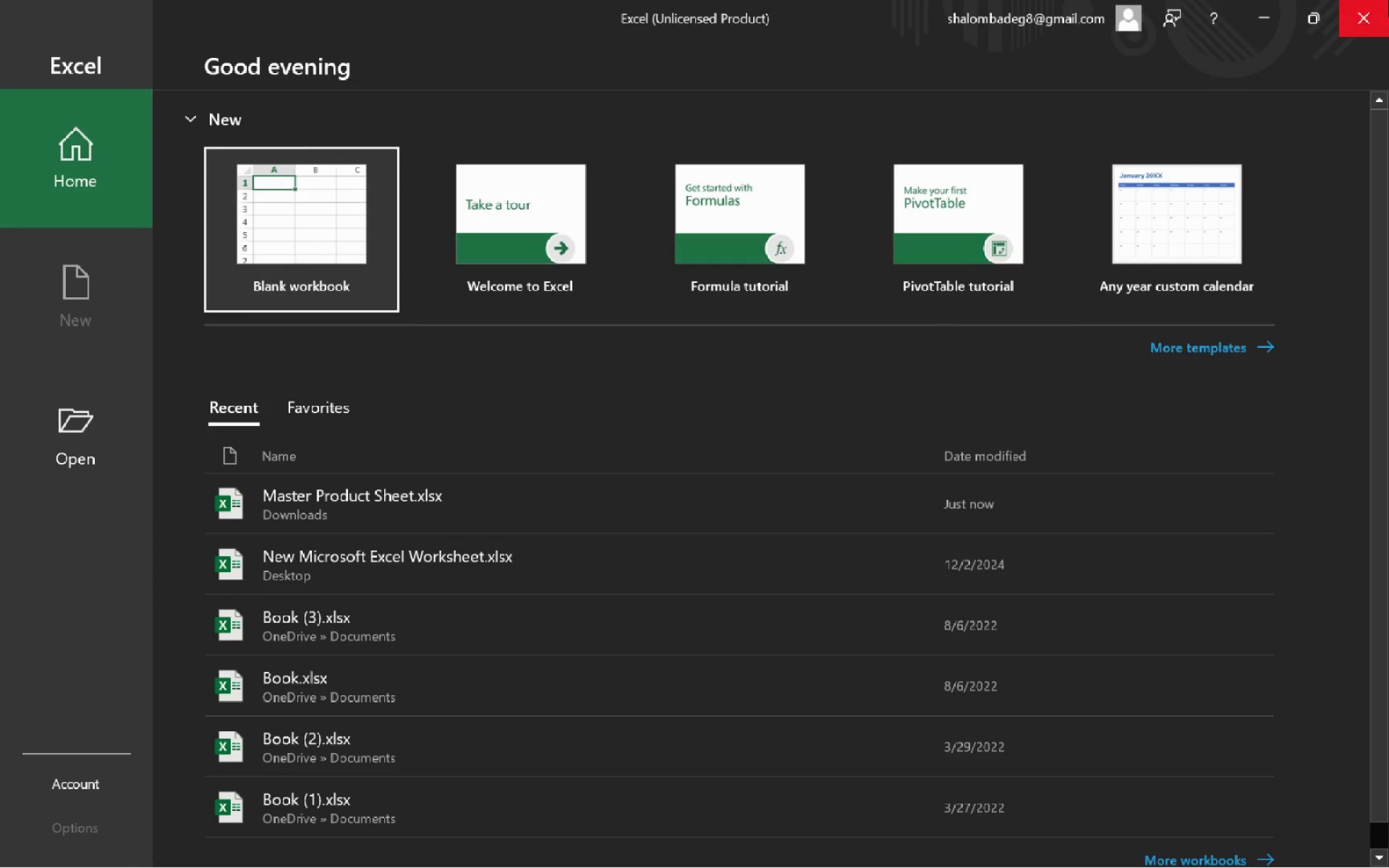 
left_click([1388, 0])
 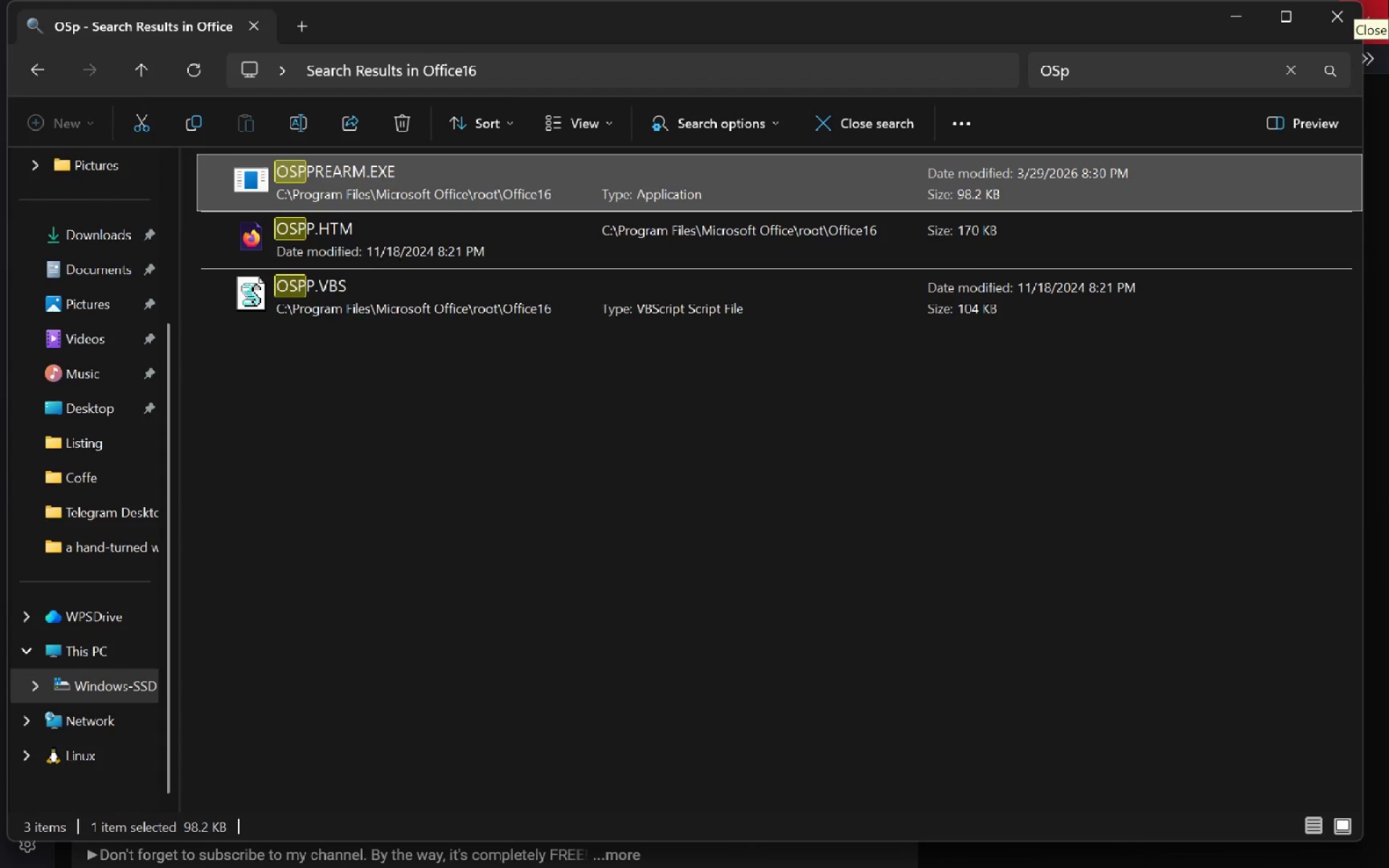 
left_click([1388, 0])
 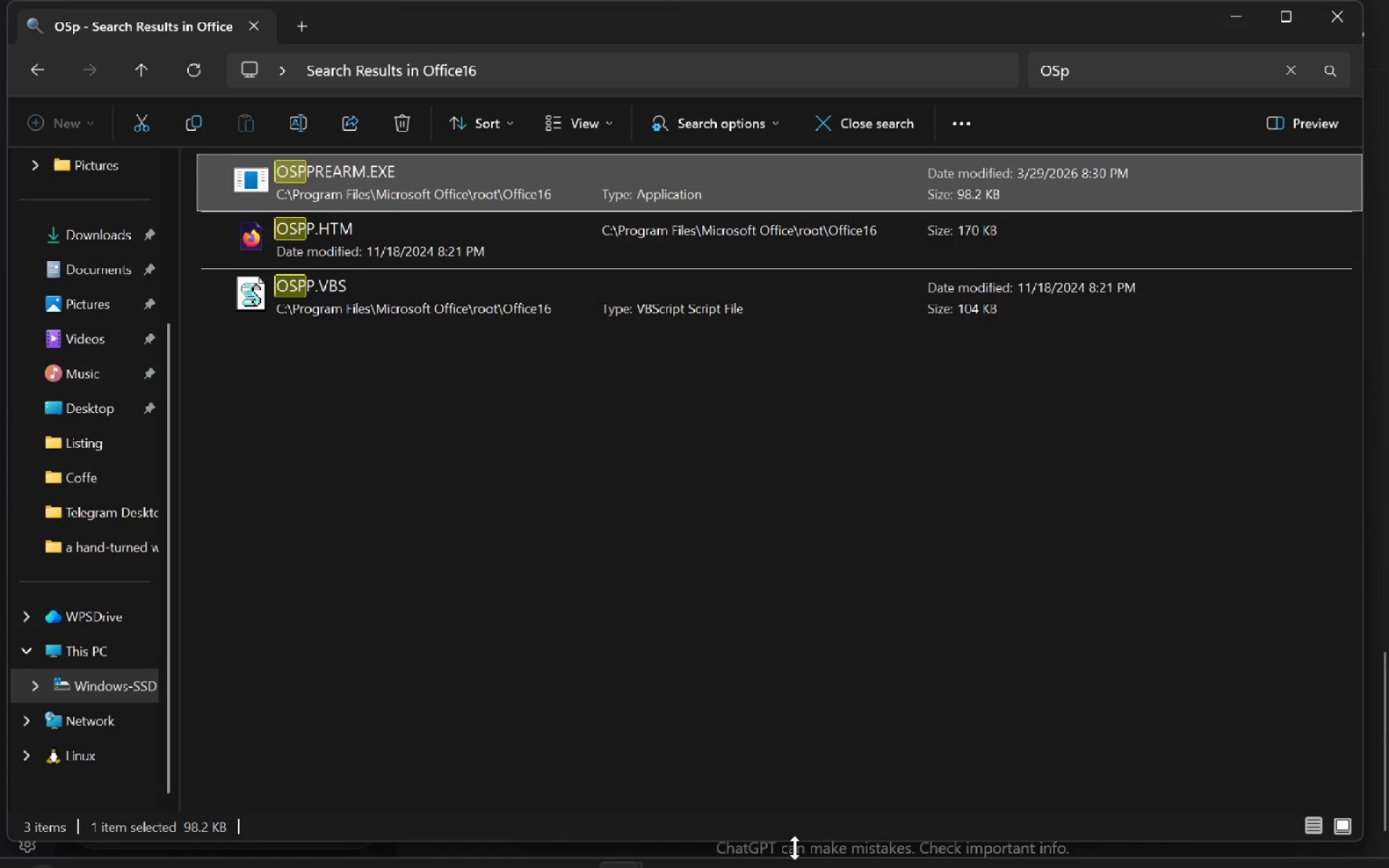 
left_click([809, 855])
 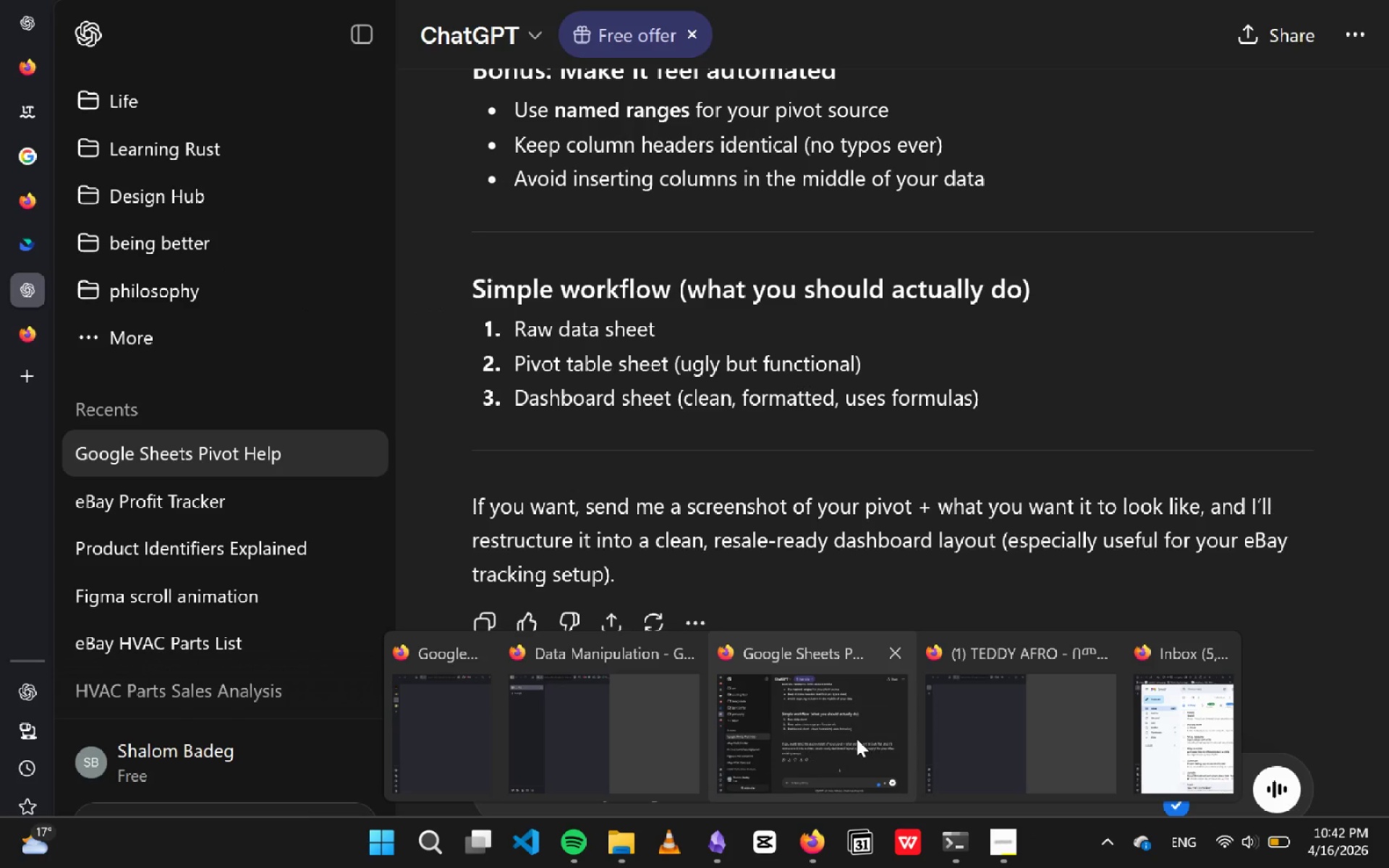 
left_click([452, 741])
 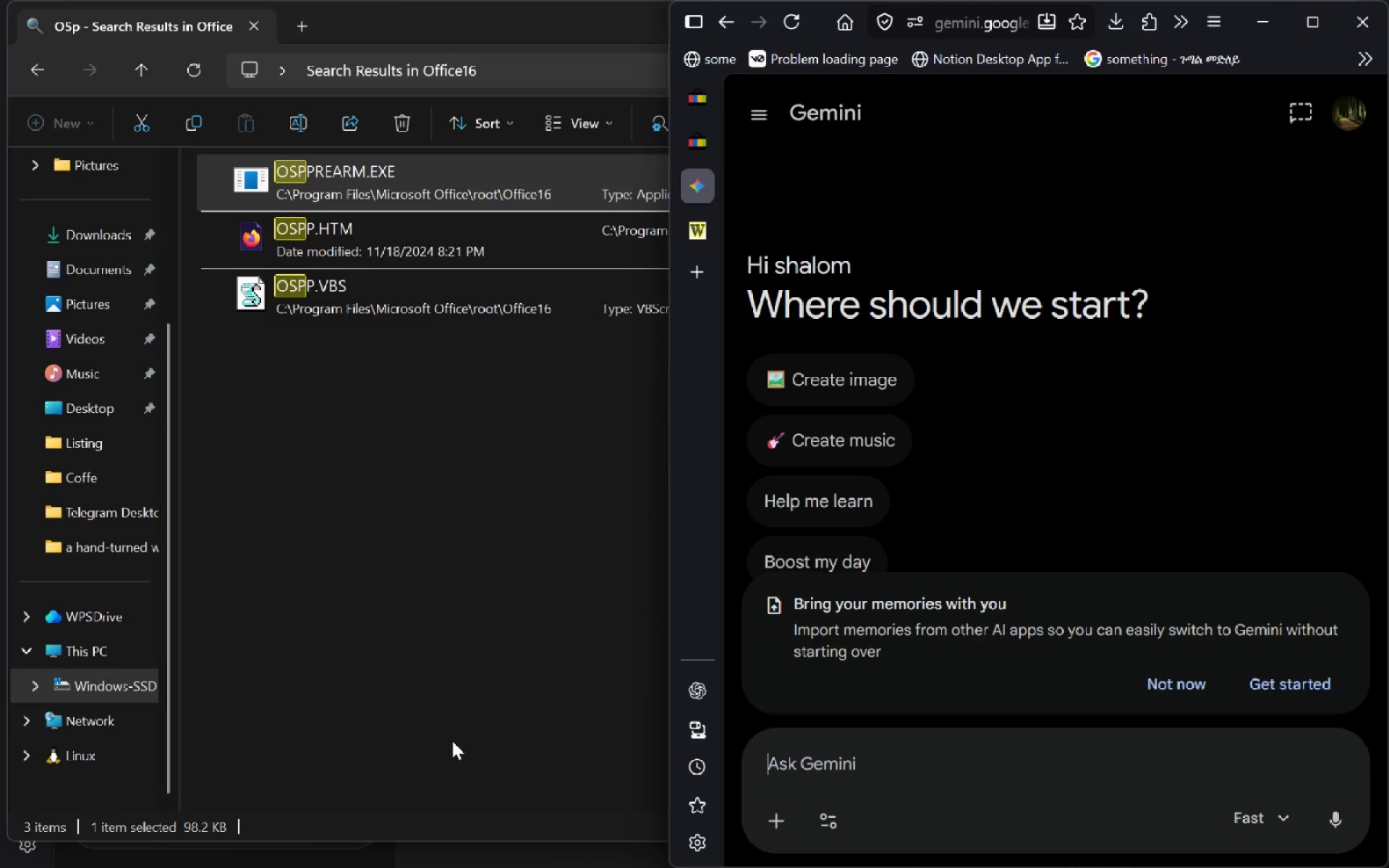 
left_click([452, 741])
 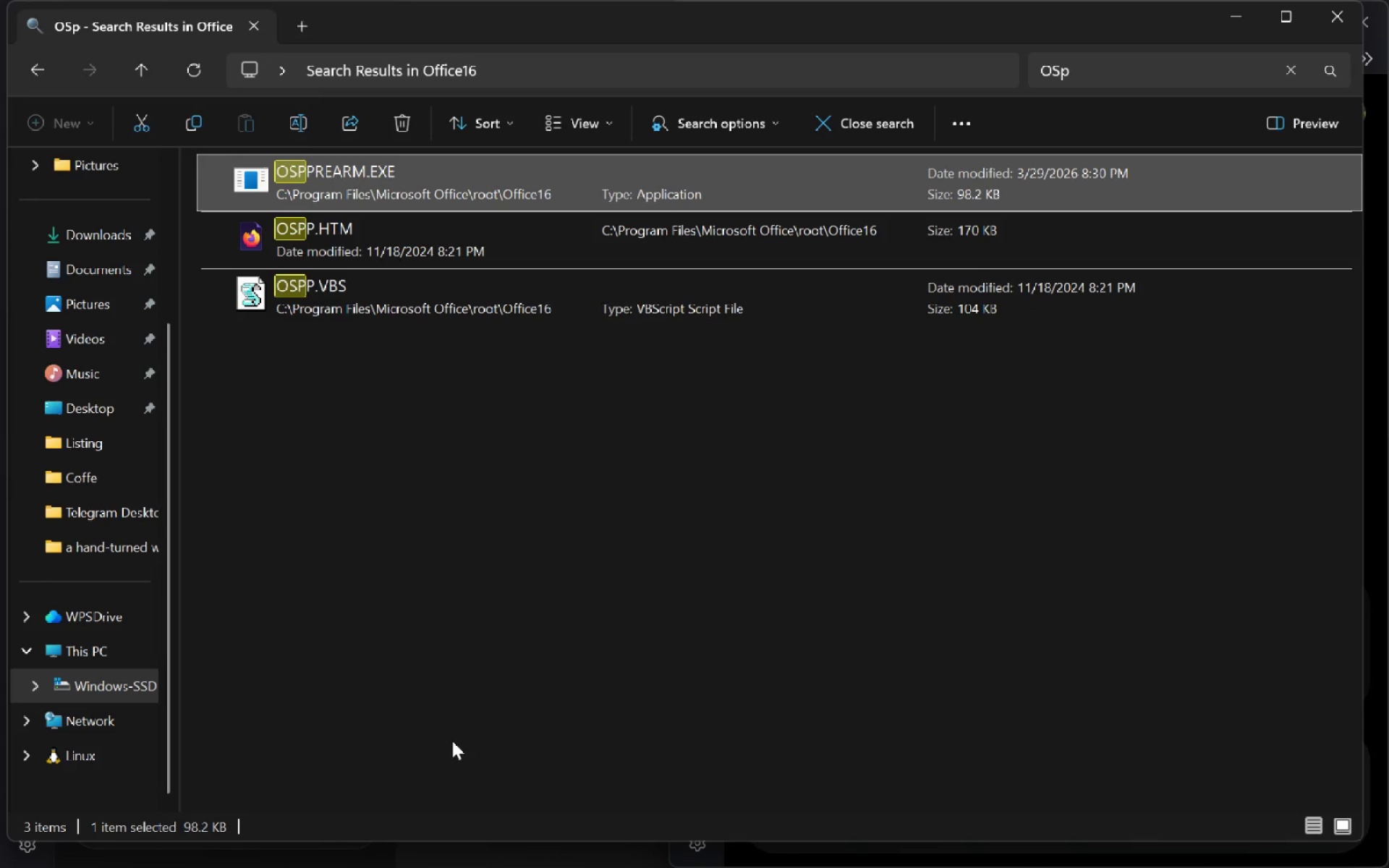 
key(Control+Shift+T)
 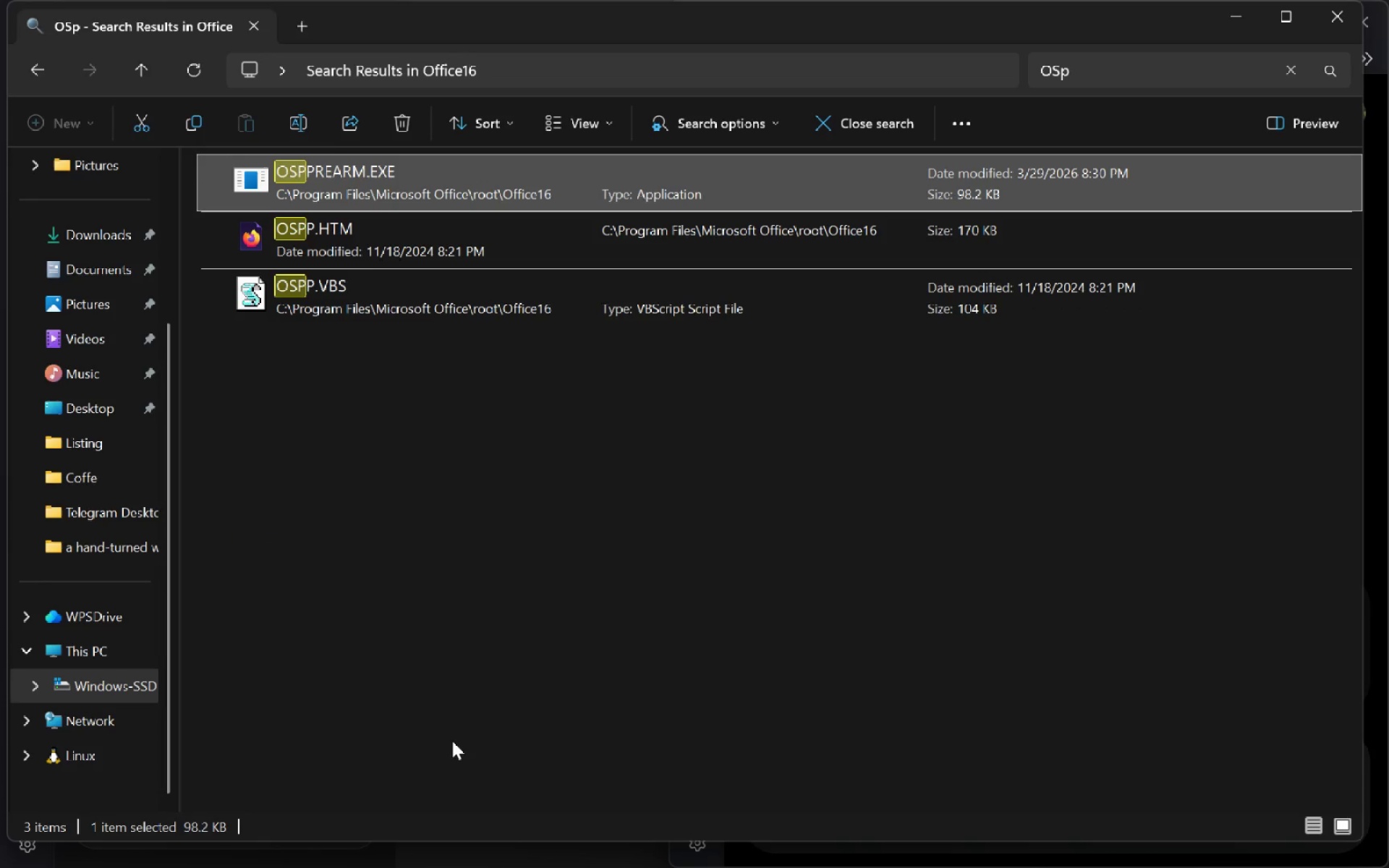 
left_click([452, 741])
 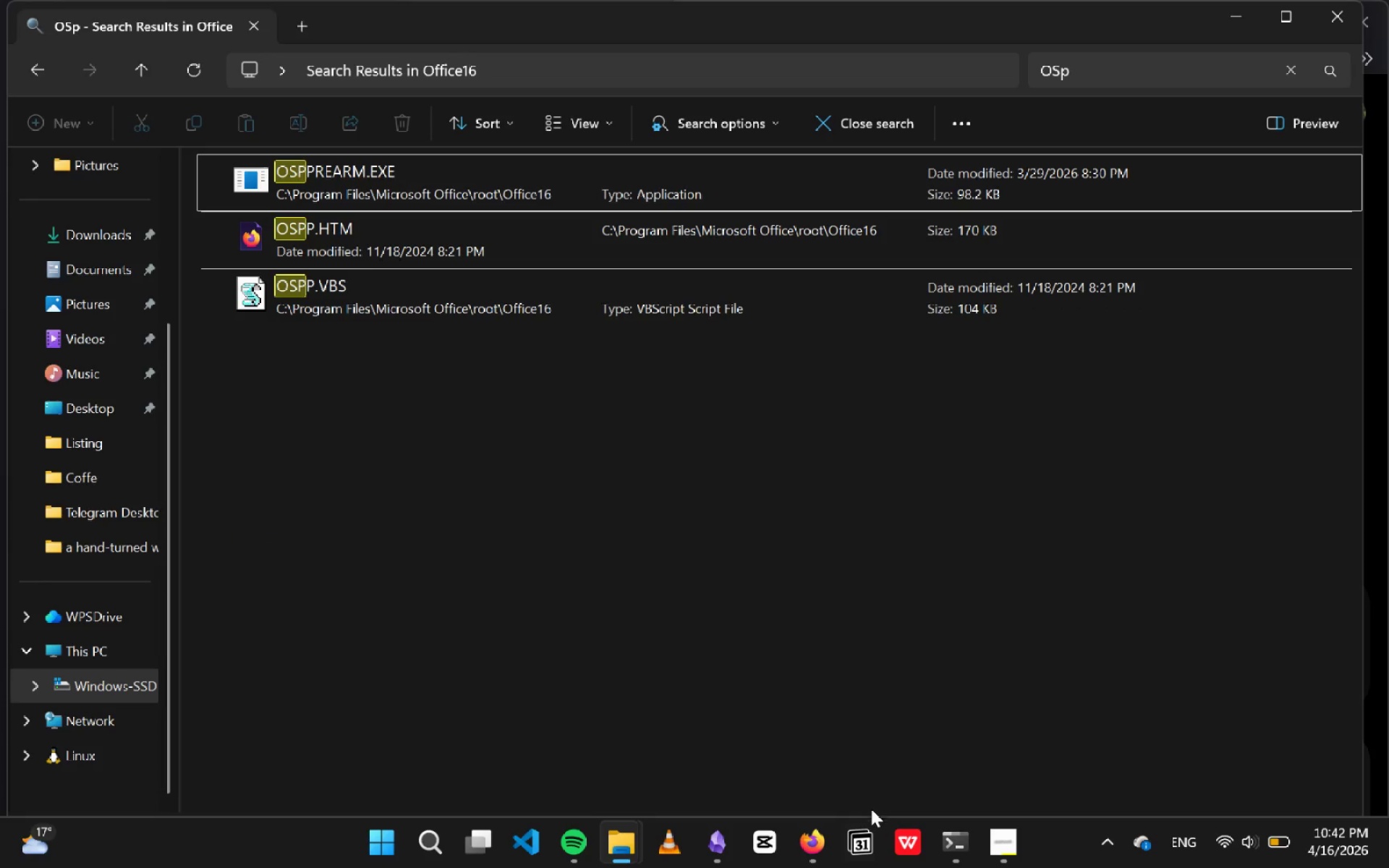 
left_click([813, 842])
 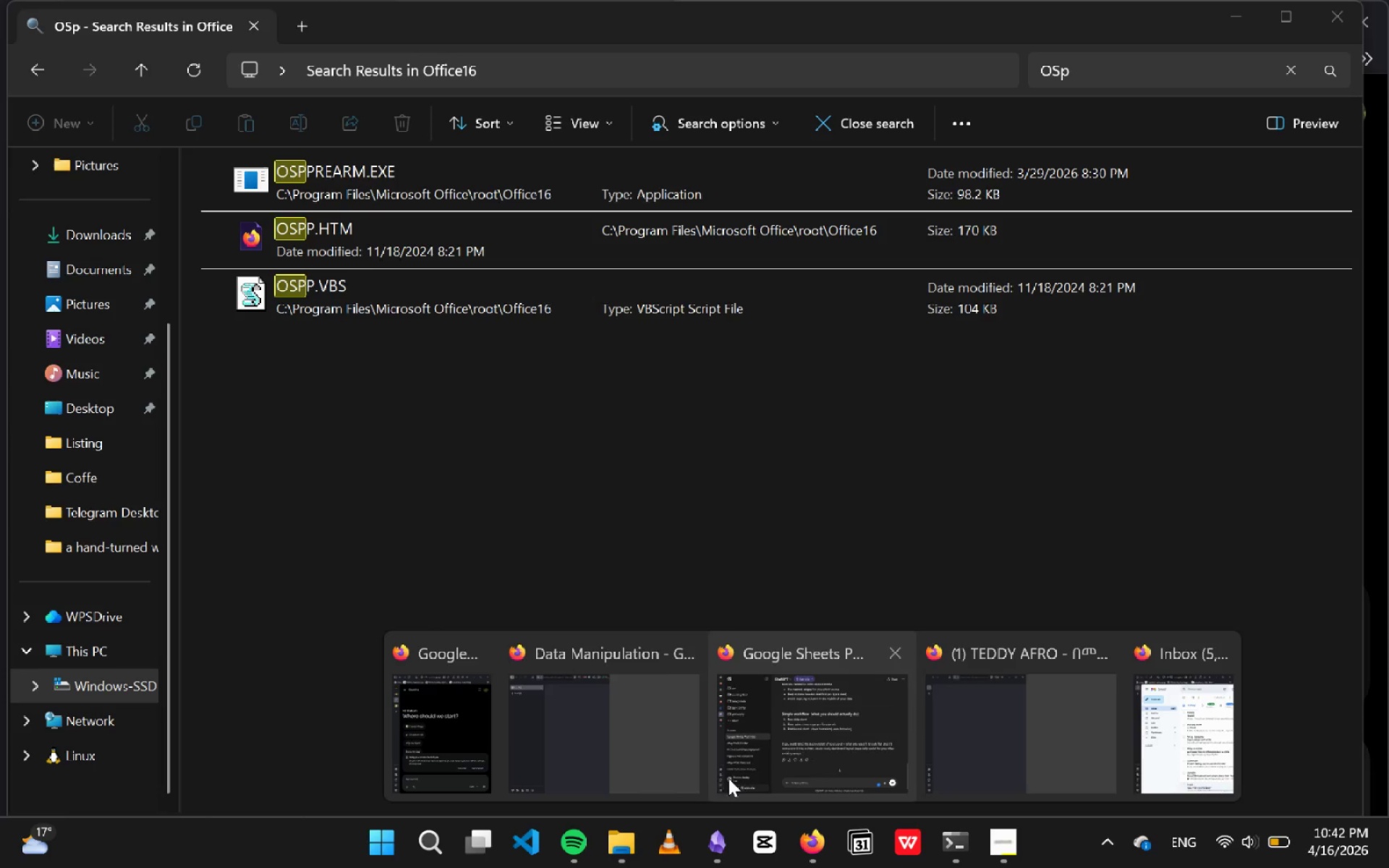 
left_click([675, 754])
 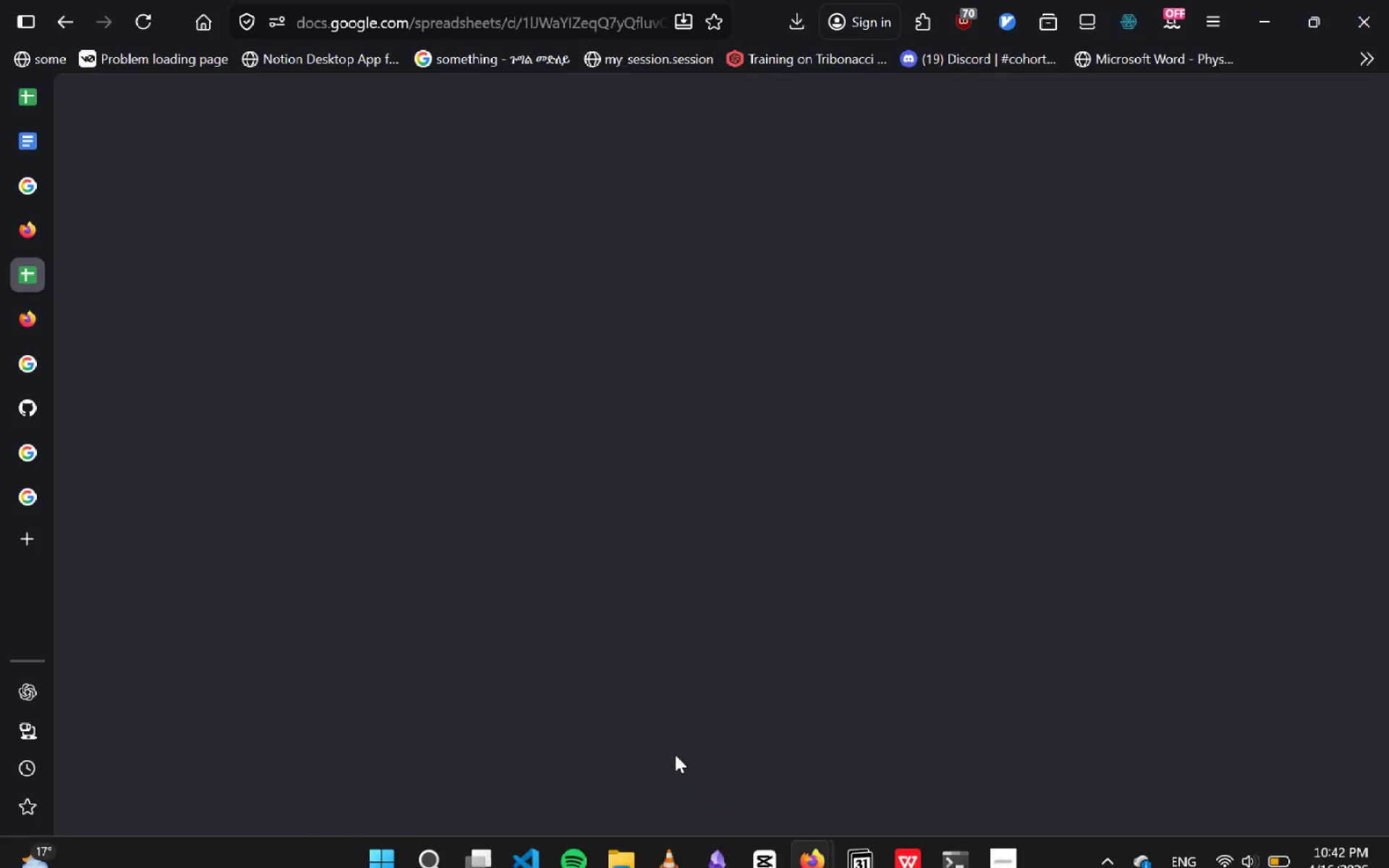 
key(Control+Shift+T)
 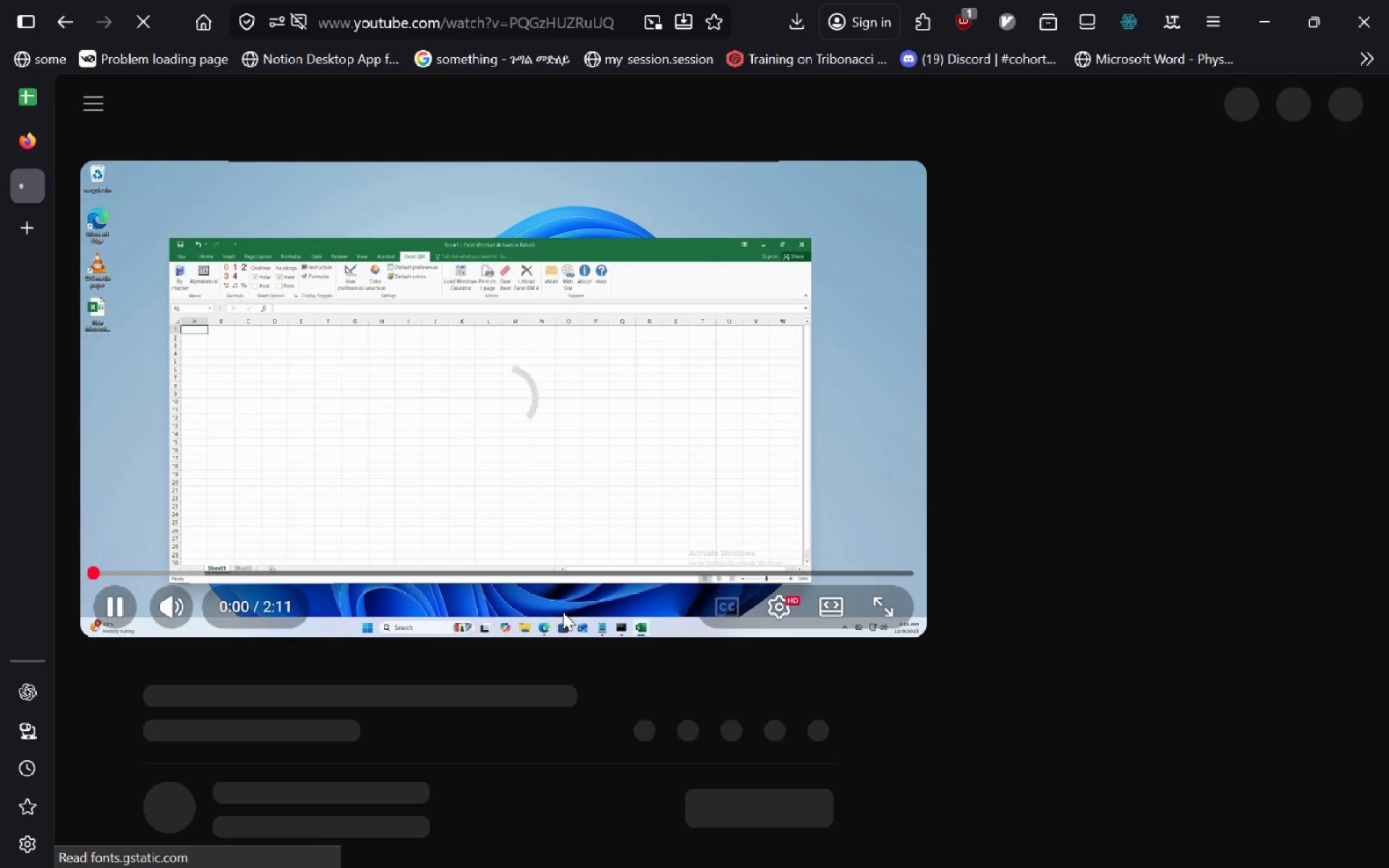 
wait(5.69)
 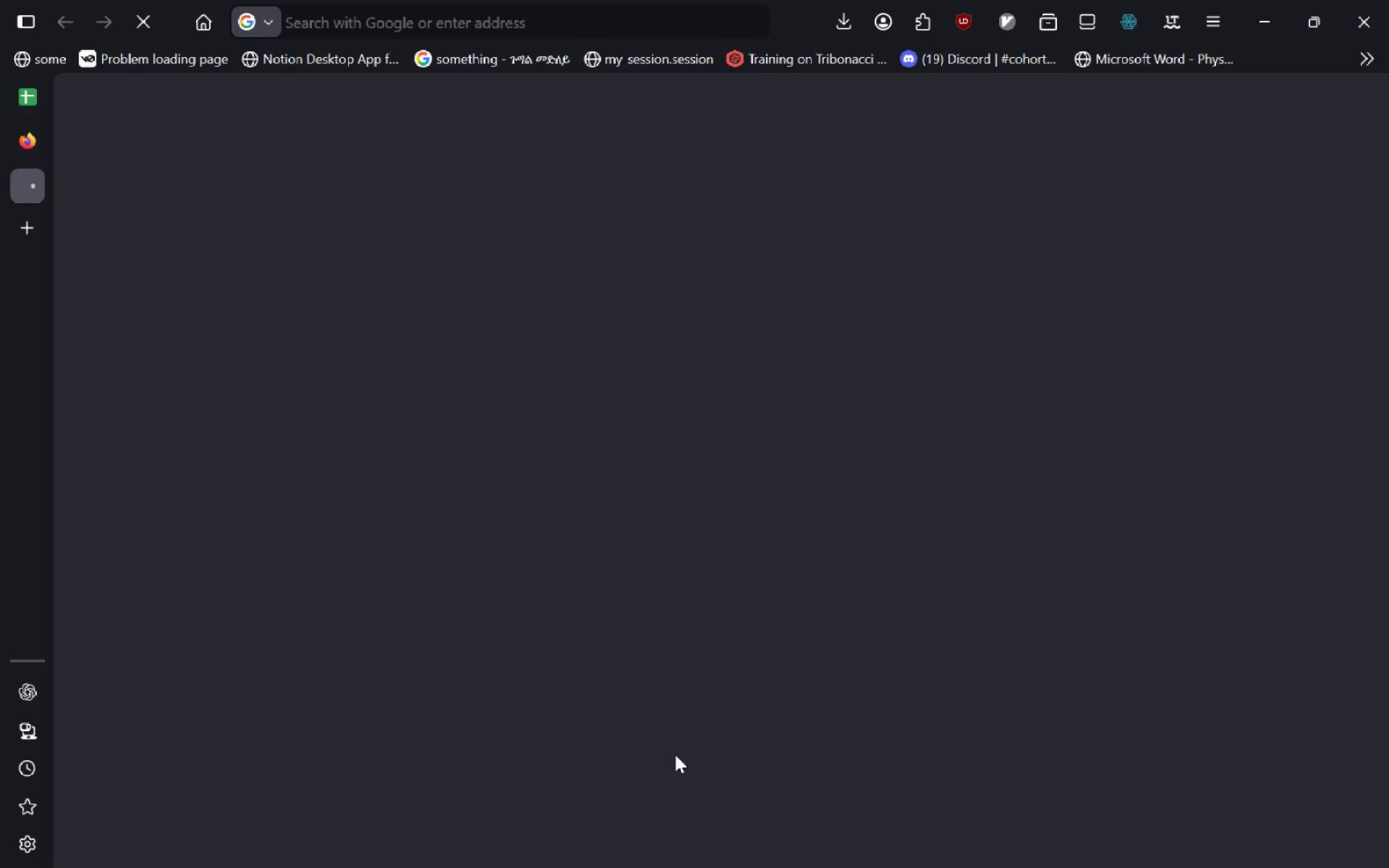 
left_click([7, 165])
 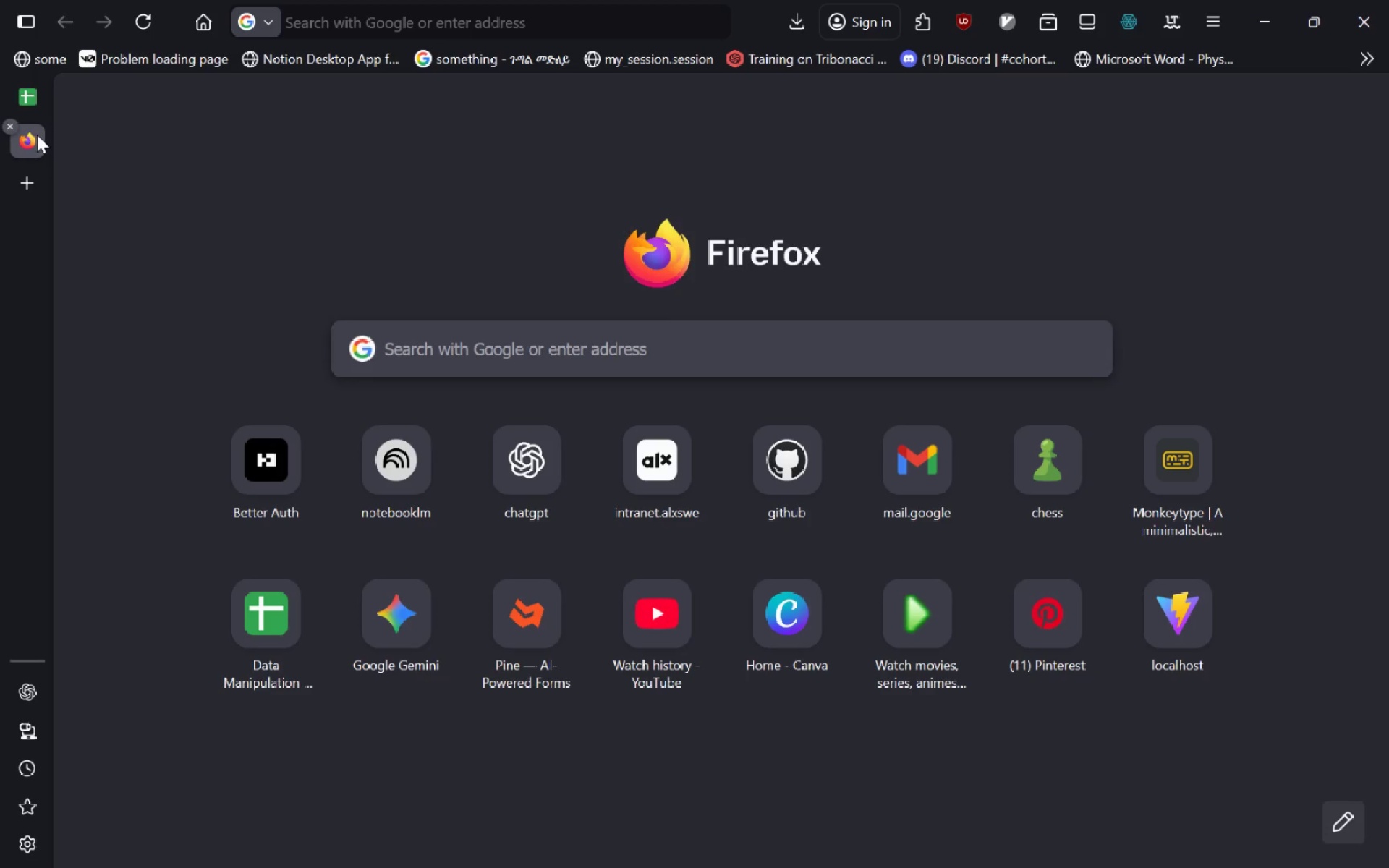 
left_click([33, 110])
 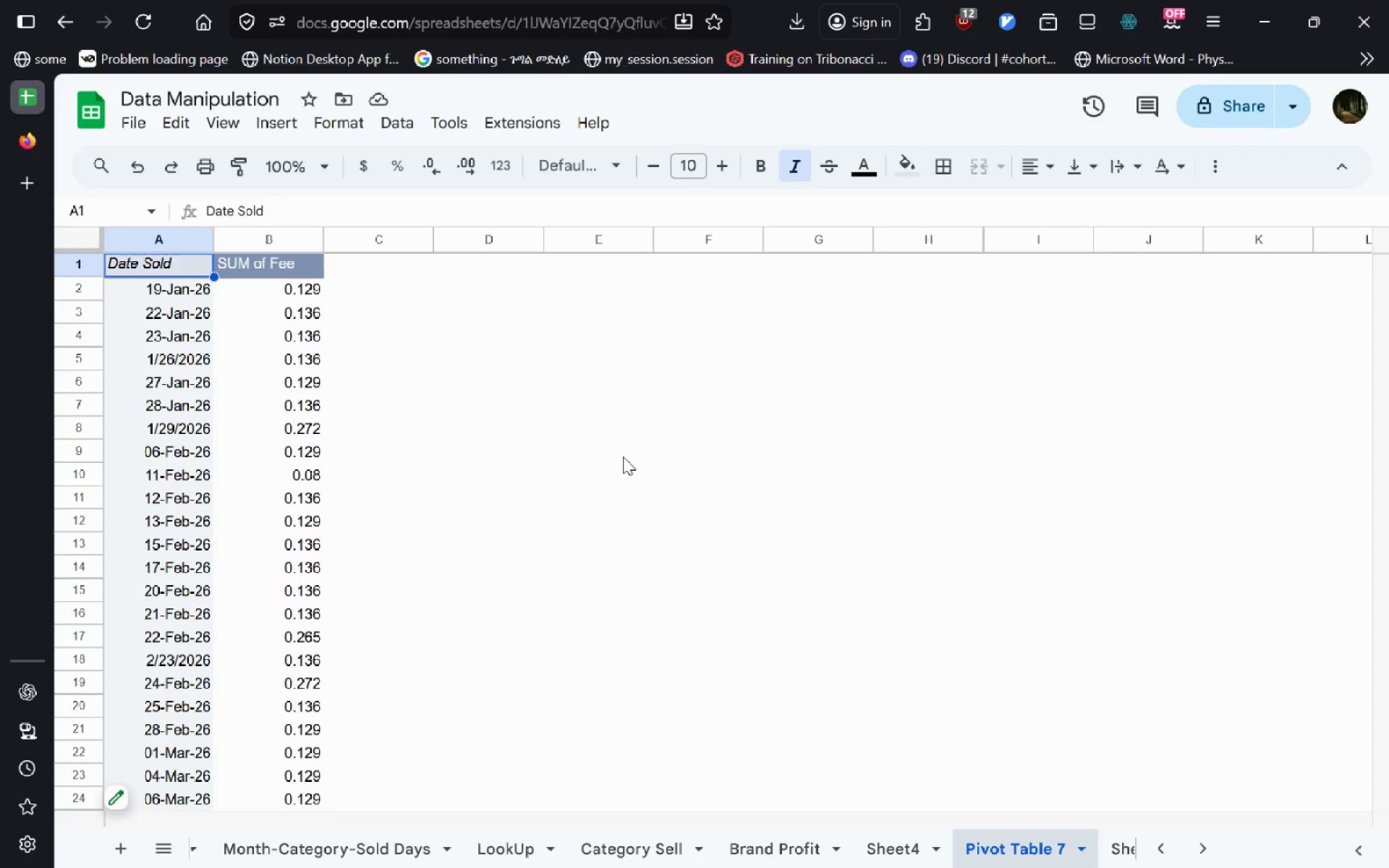 
wait(16.08)
 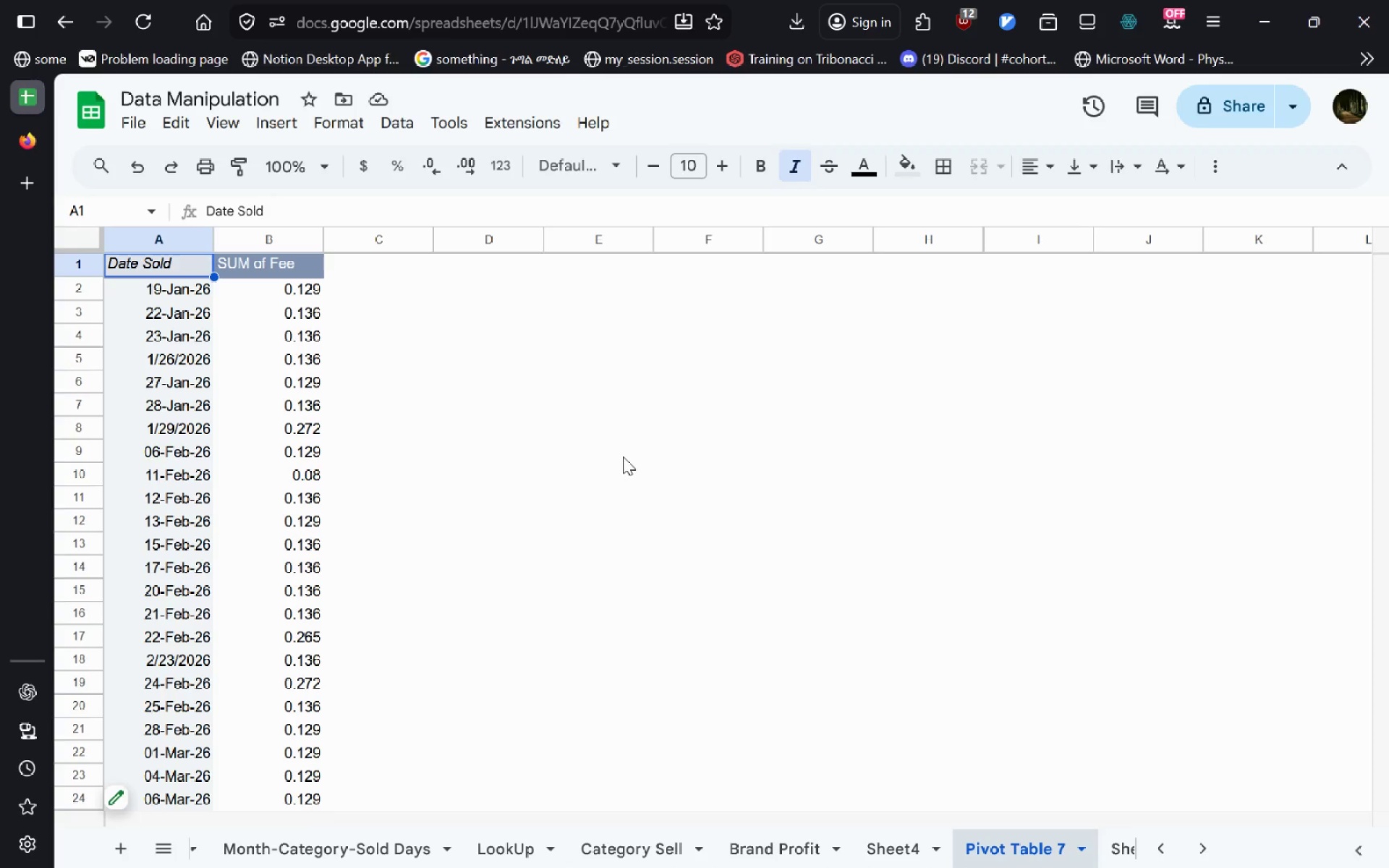 
left_click_drag(start_coordinate=[145, 264], to_coordinate=[310, 712])
 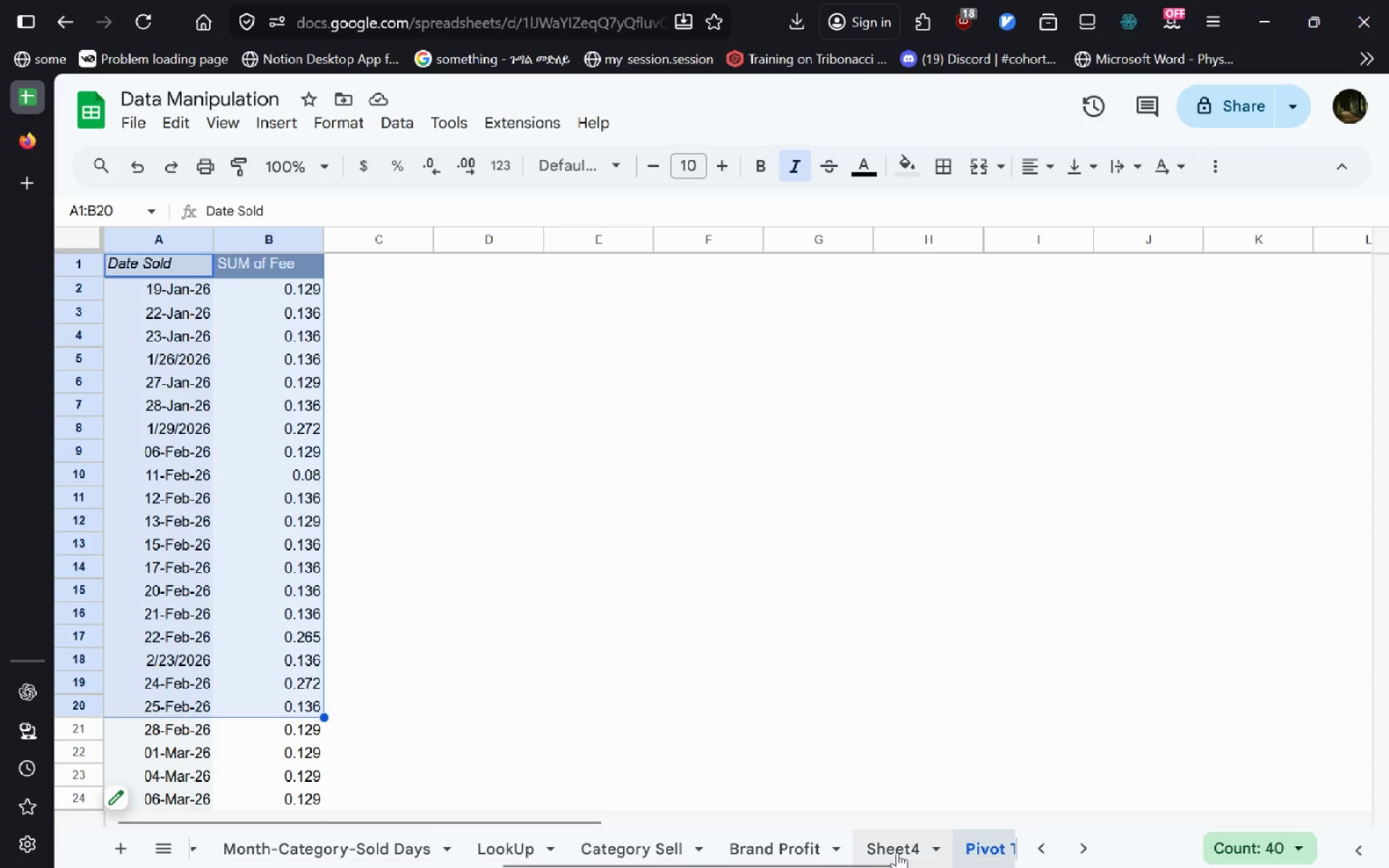 
left_click([899, 850])
 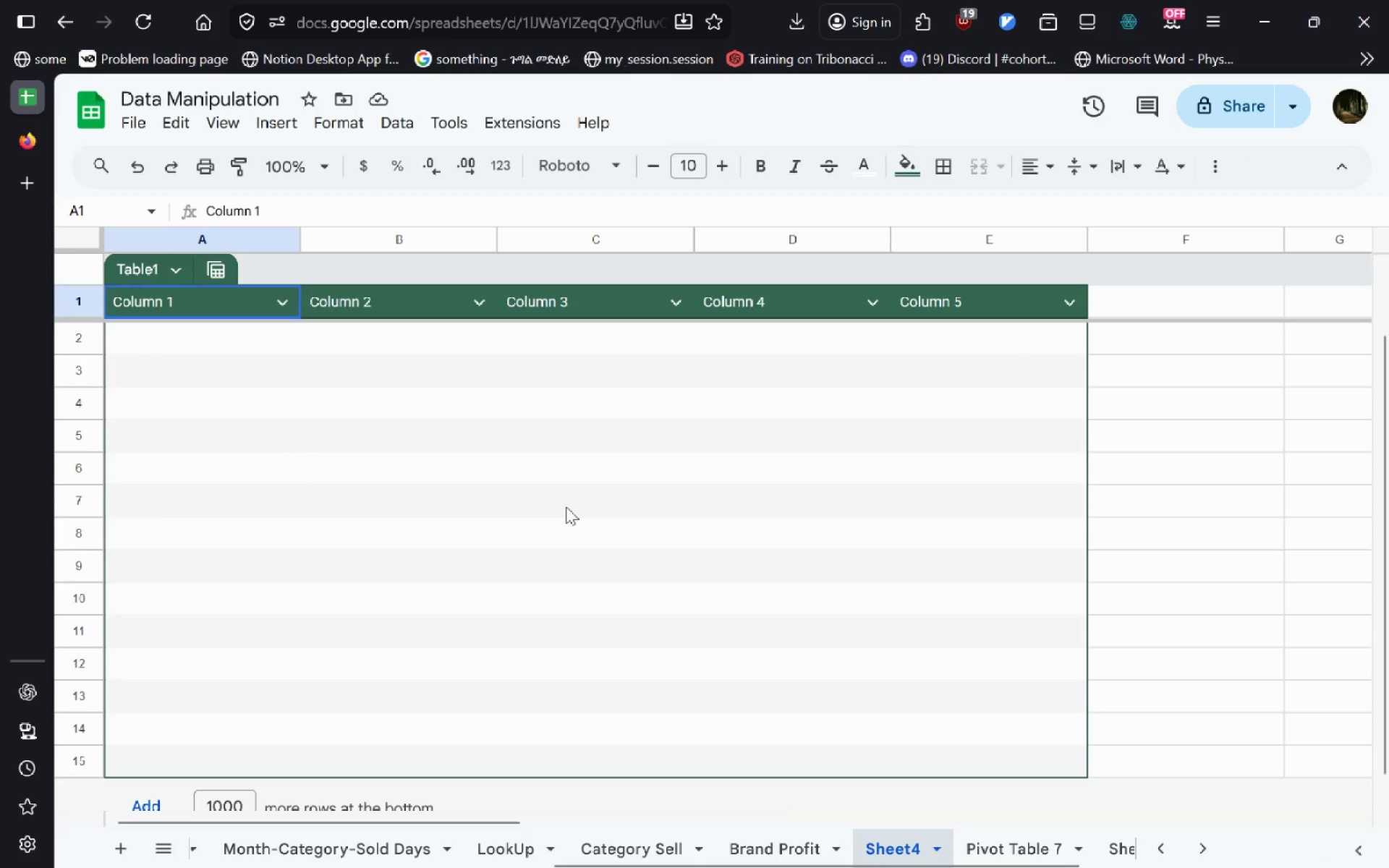 
right_click([566, 506])
 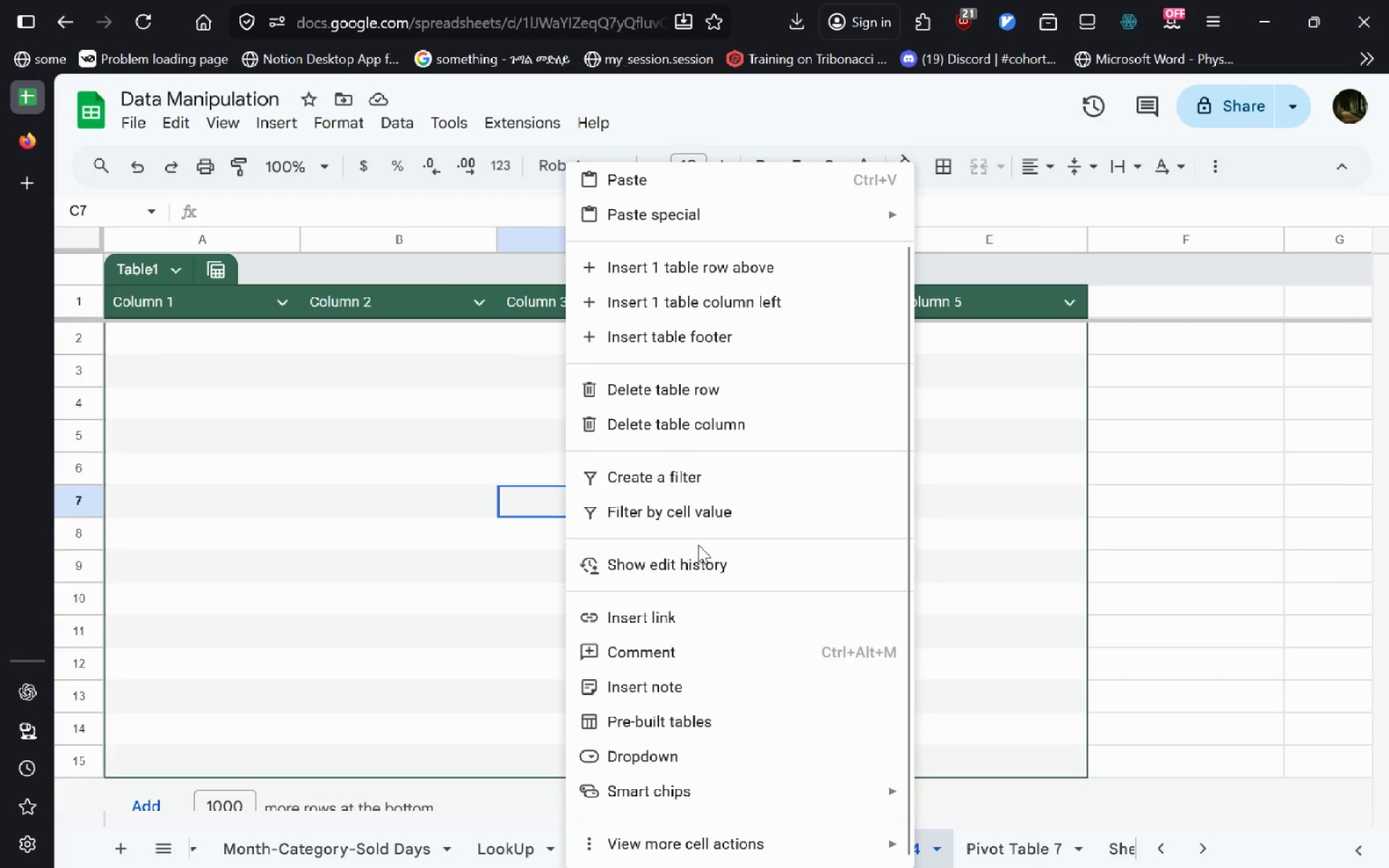 
wait(7.02)
 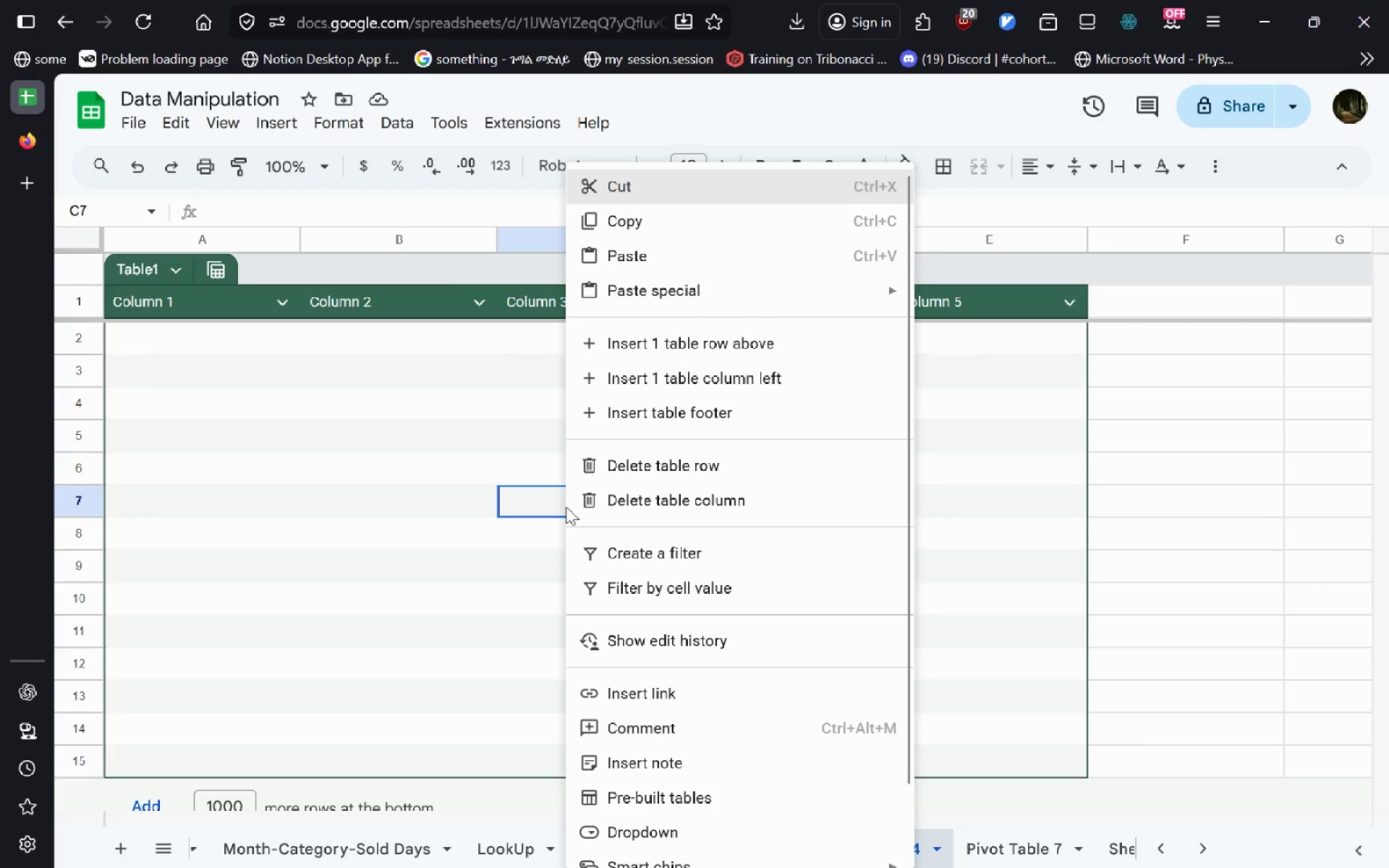 
left_click([671, 726])
 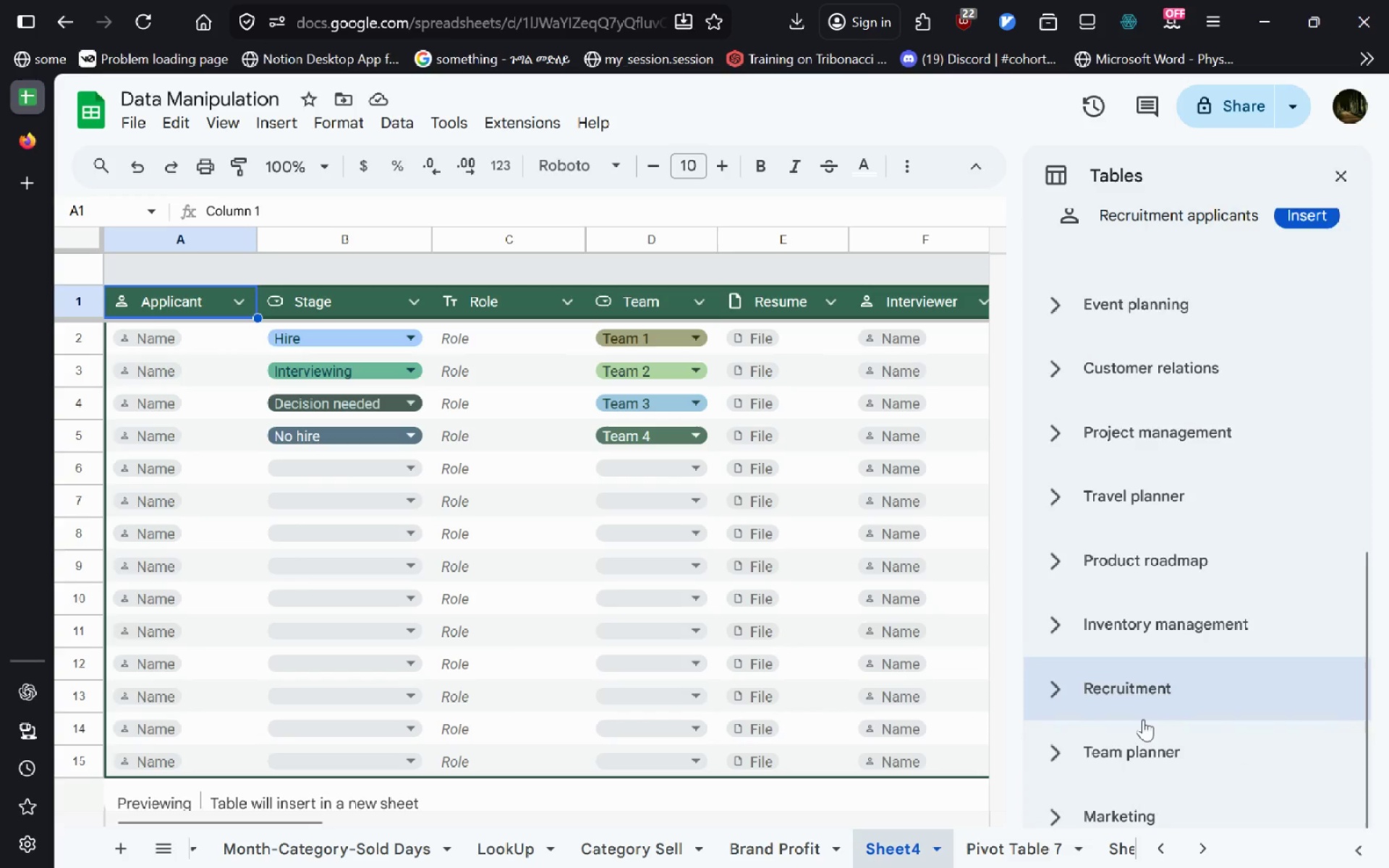 
wait(6.58)
 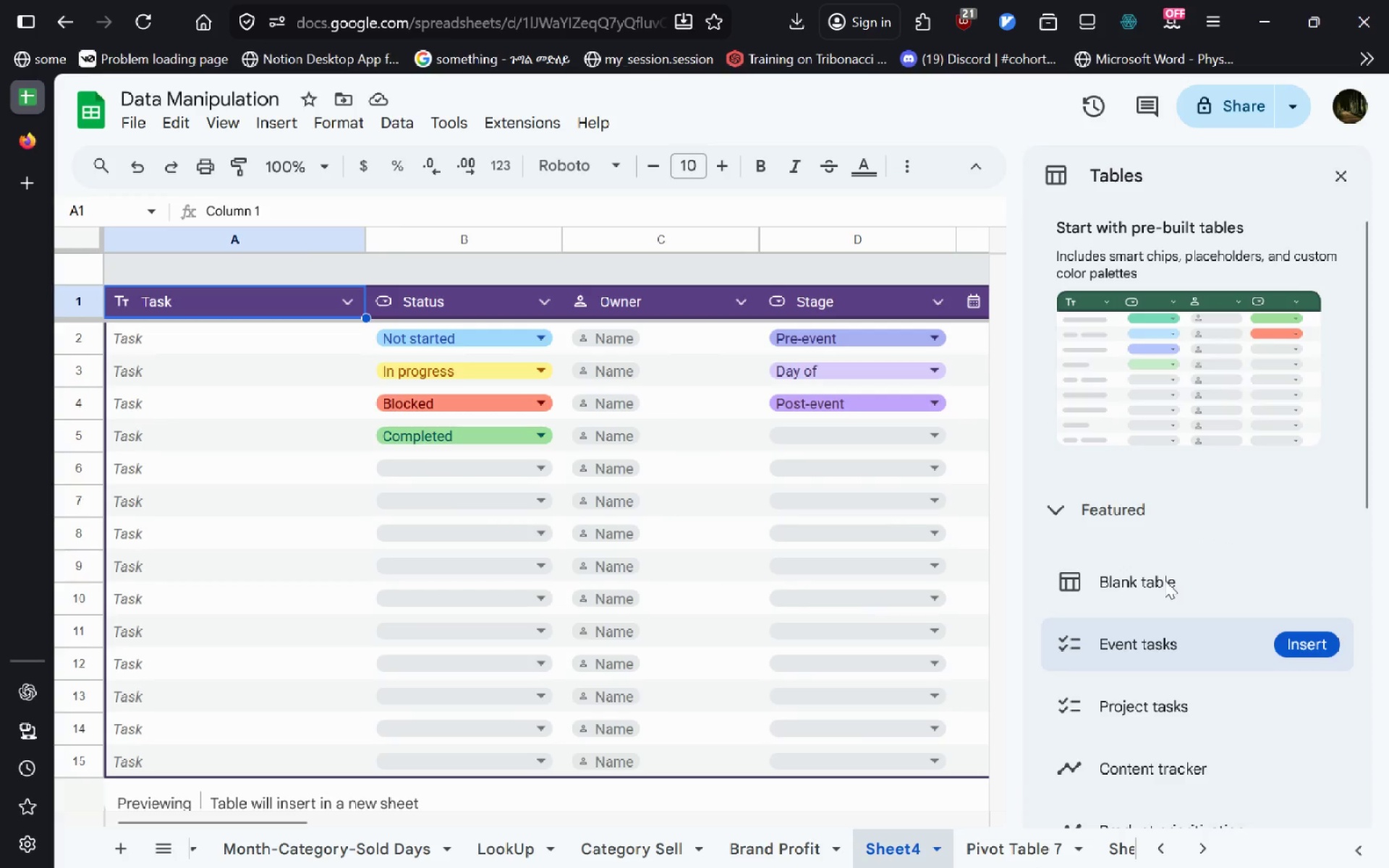 
left_click([1346, 174])
 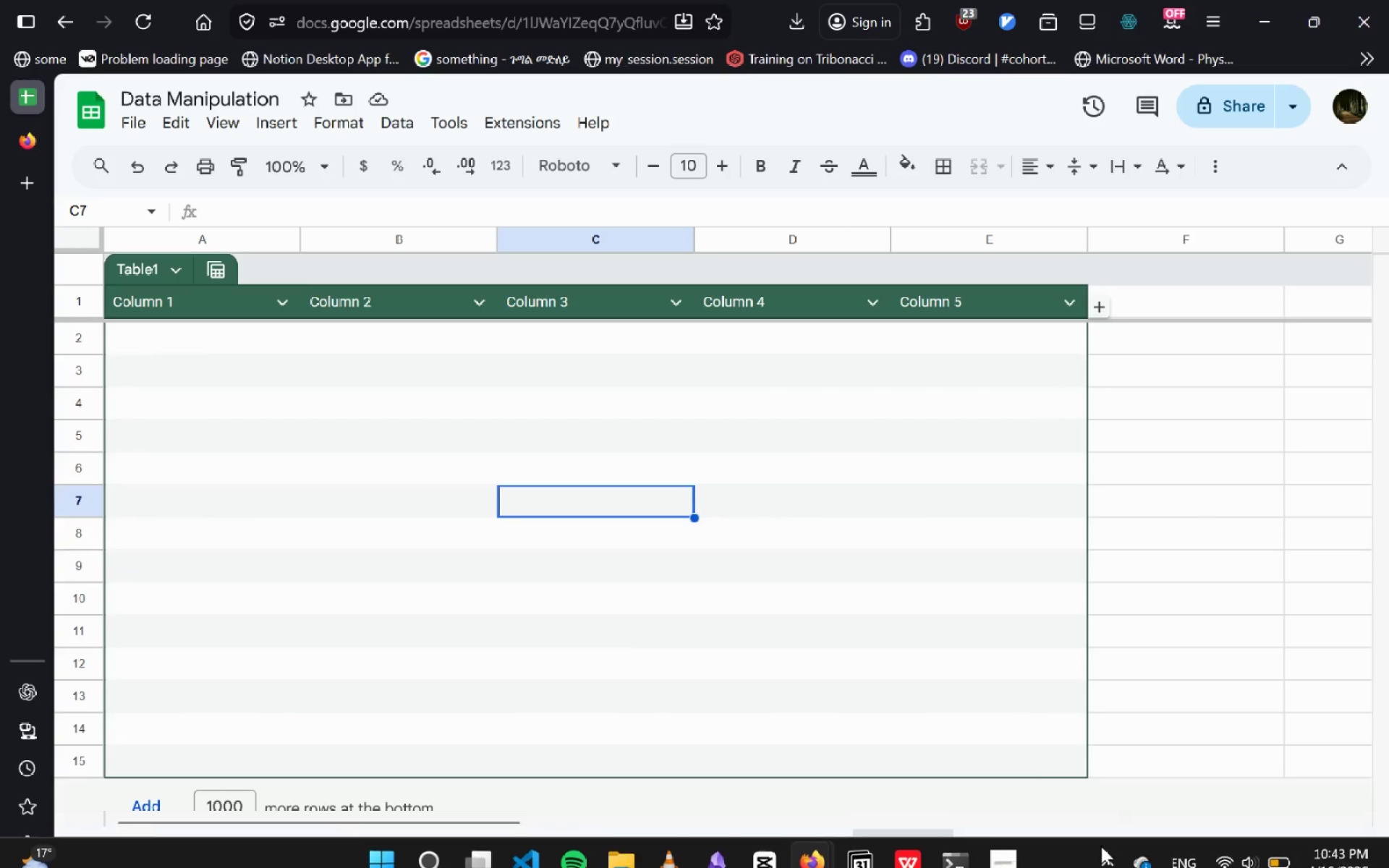 
left_click([1105, 853])
 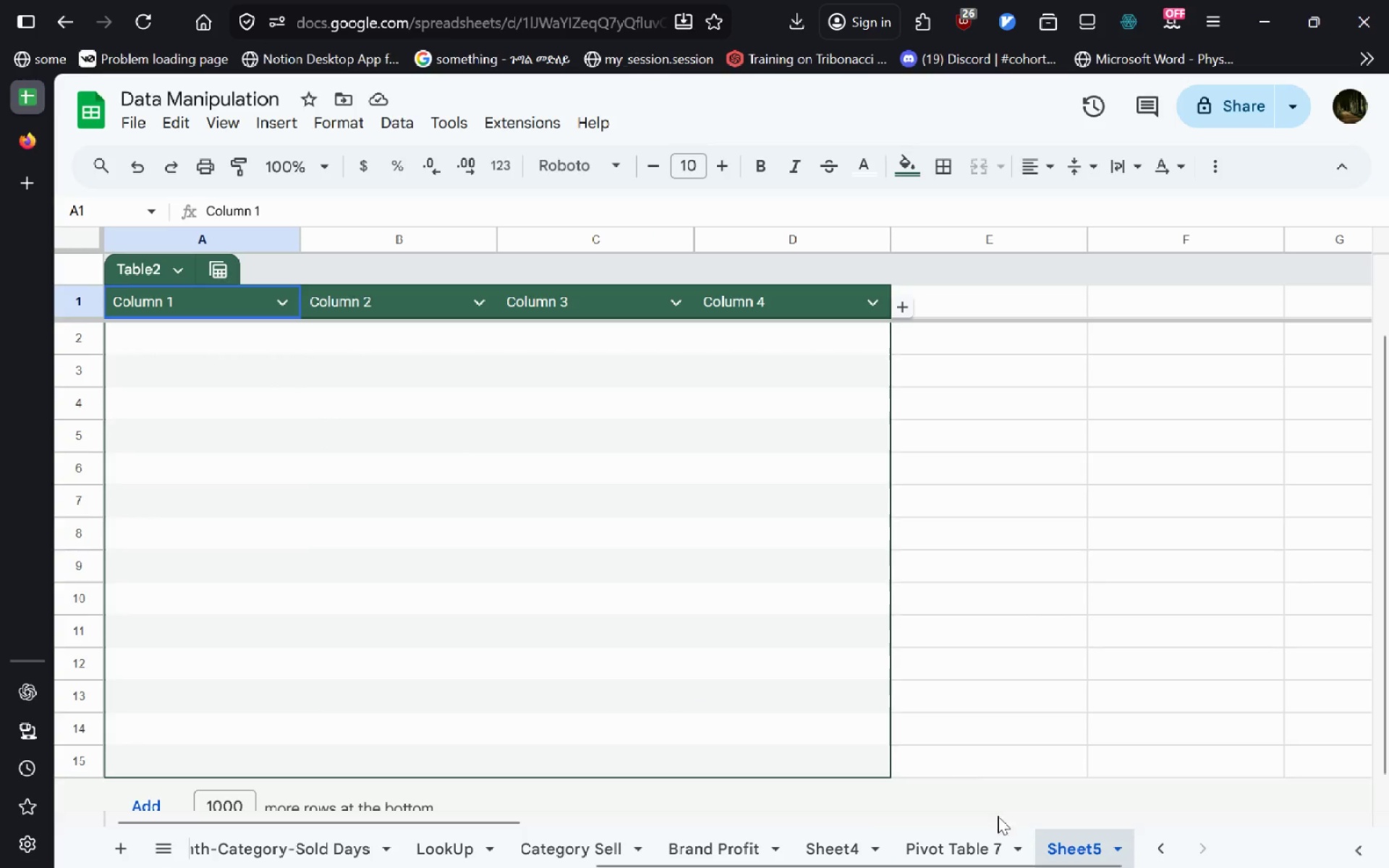 
left_click([946, 856])
 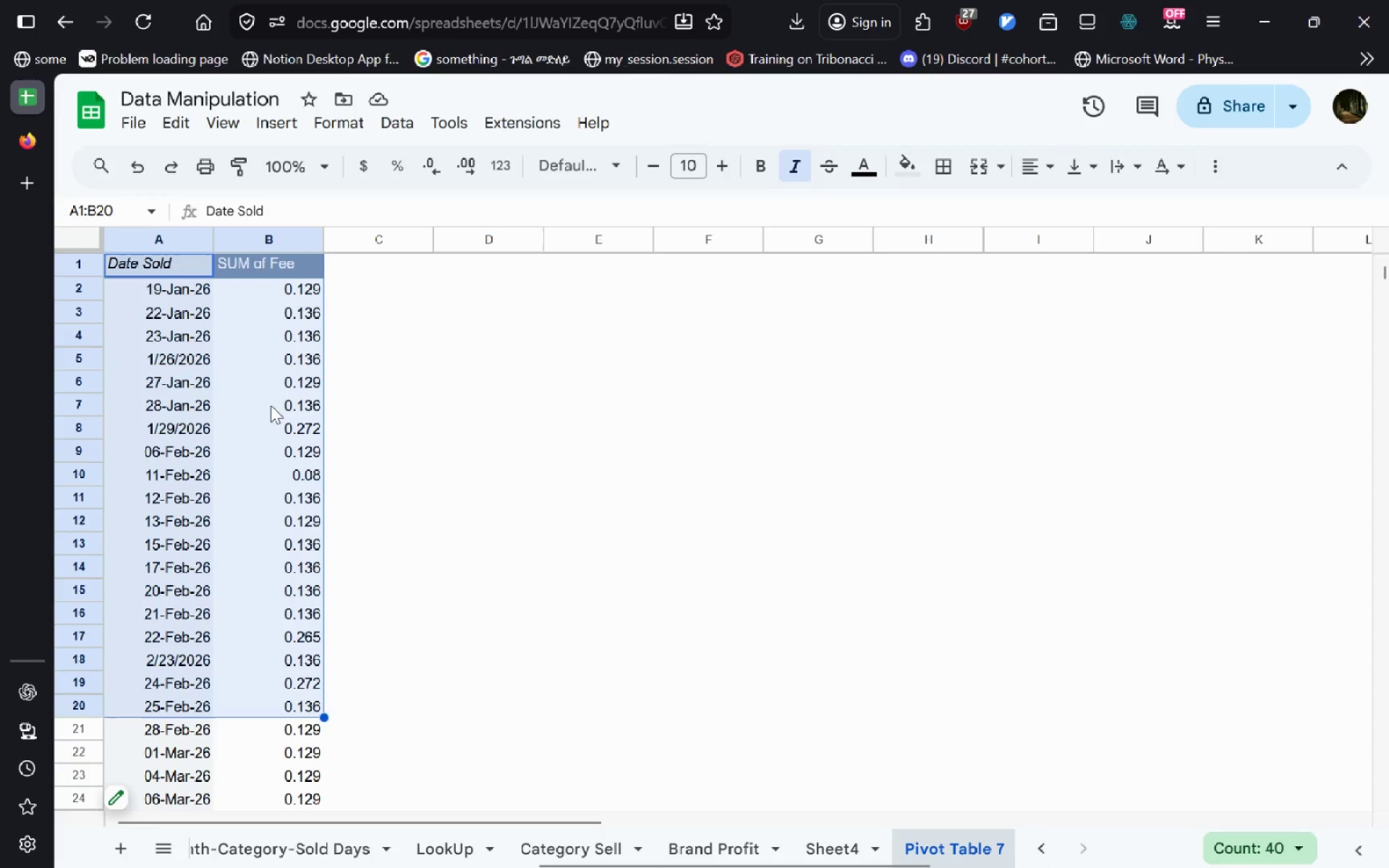 
right_click([271, 405])
 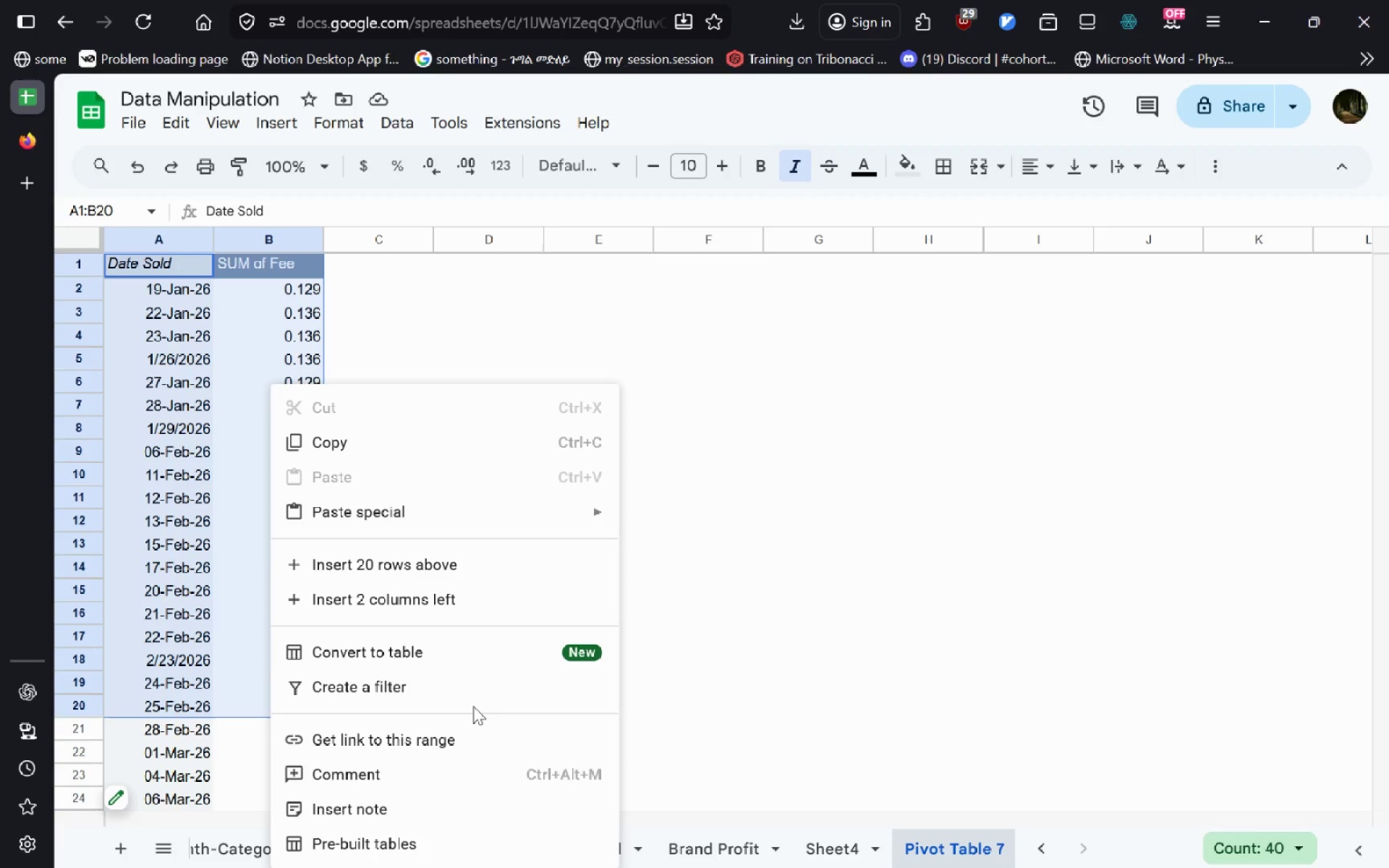 
left_click([382, 848])
 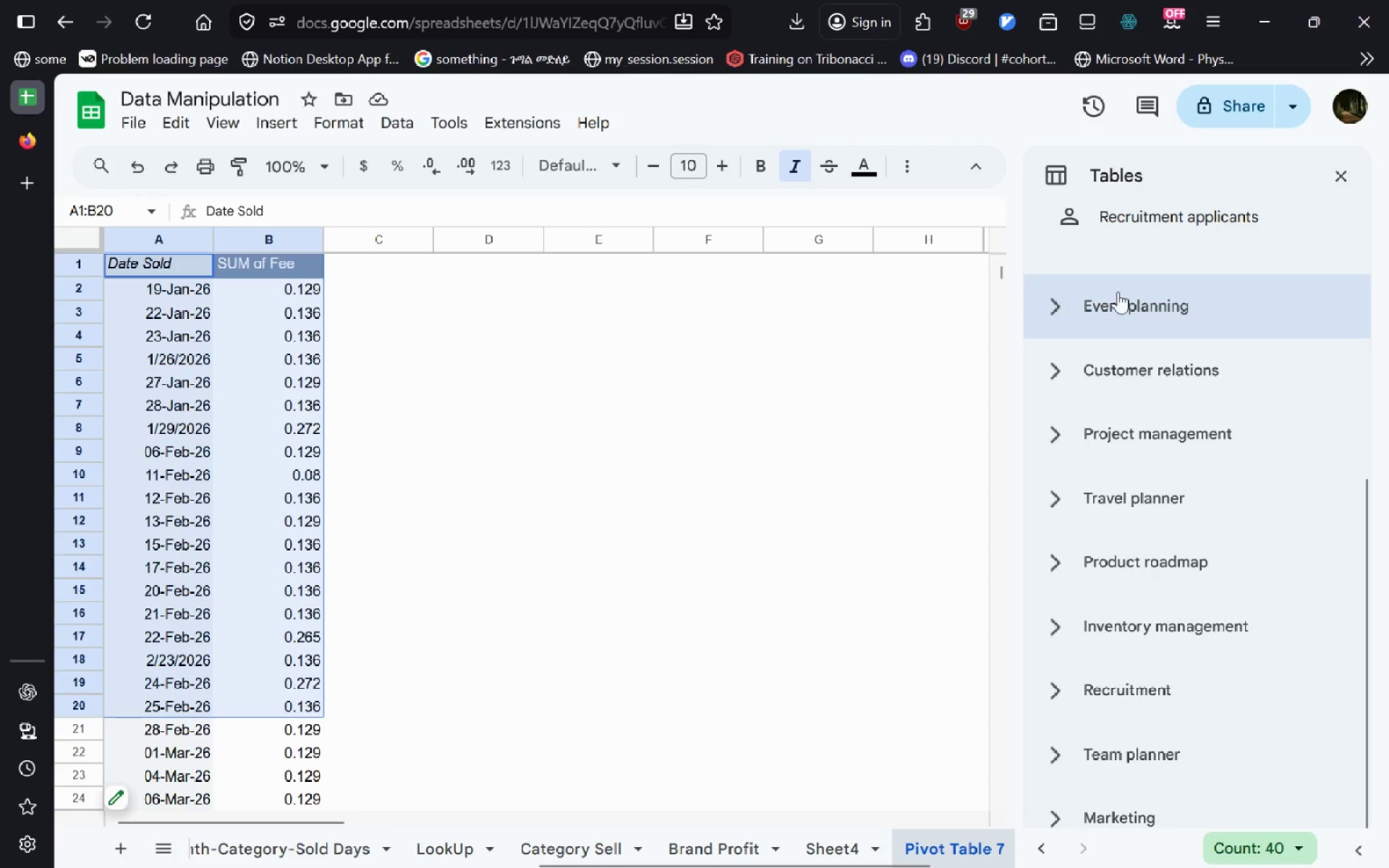 
left_click([1119, 299])
 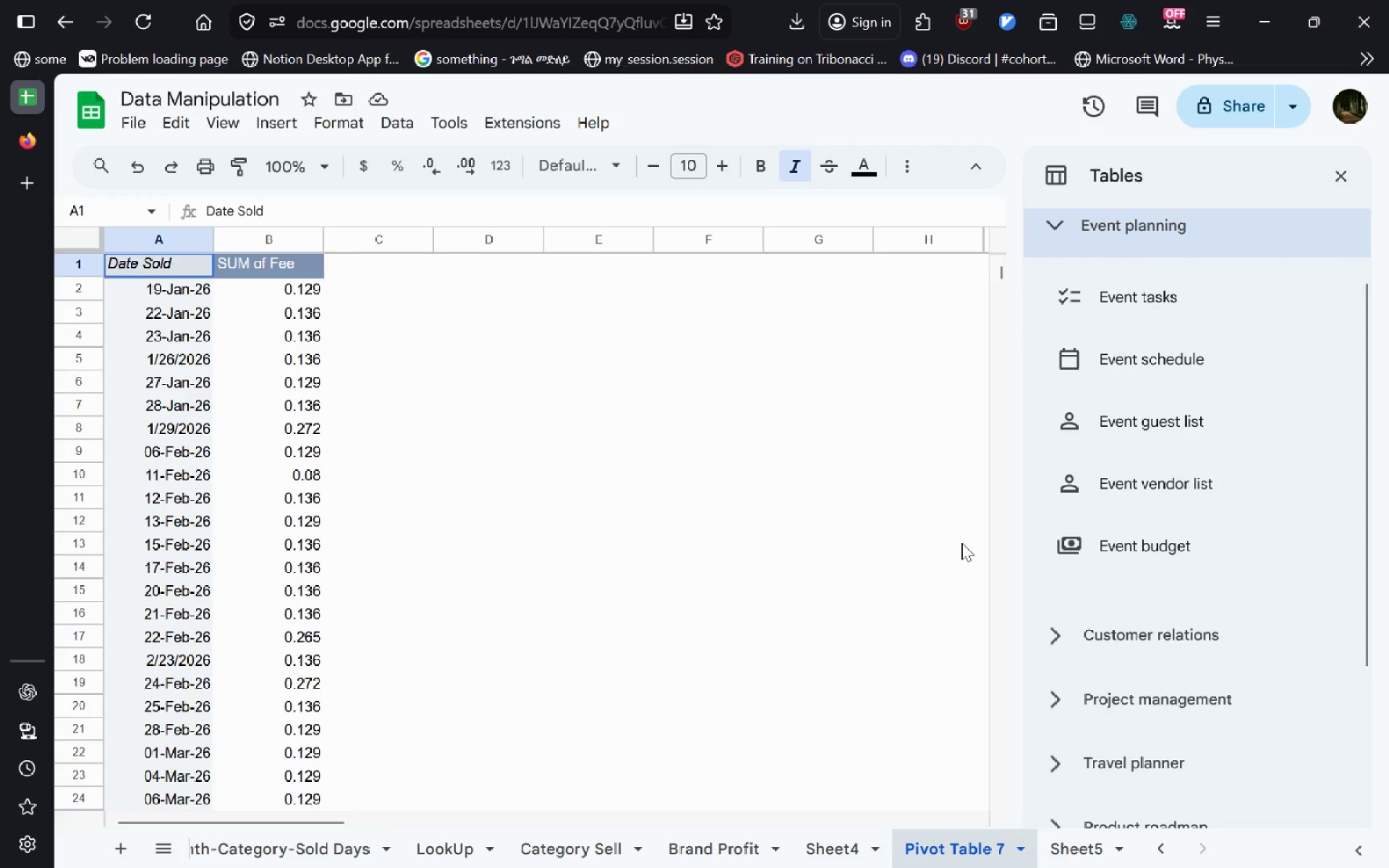 
wait(6.3)
 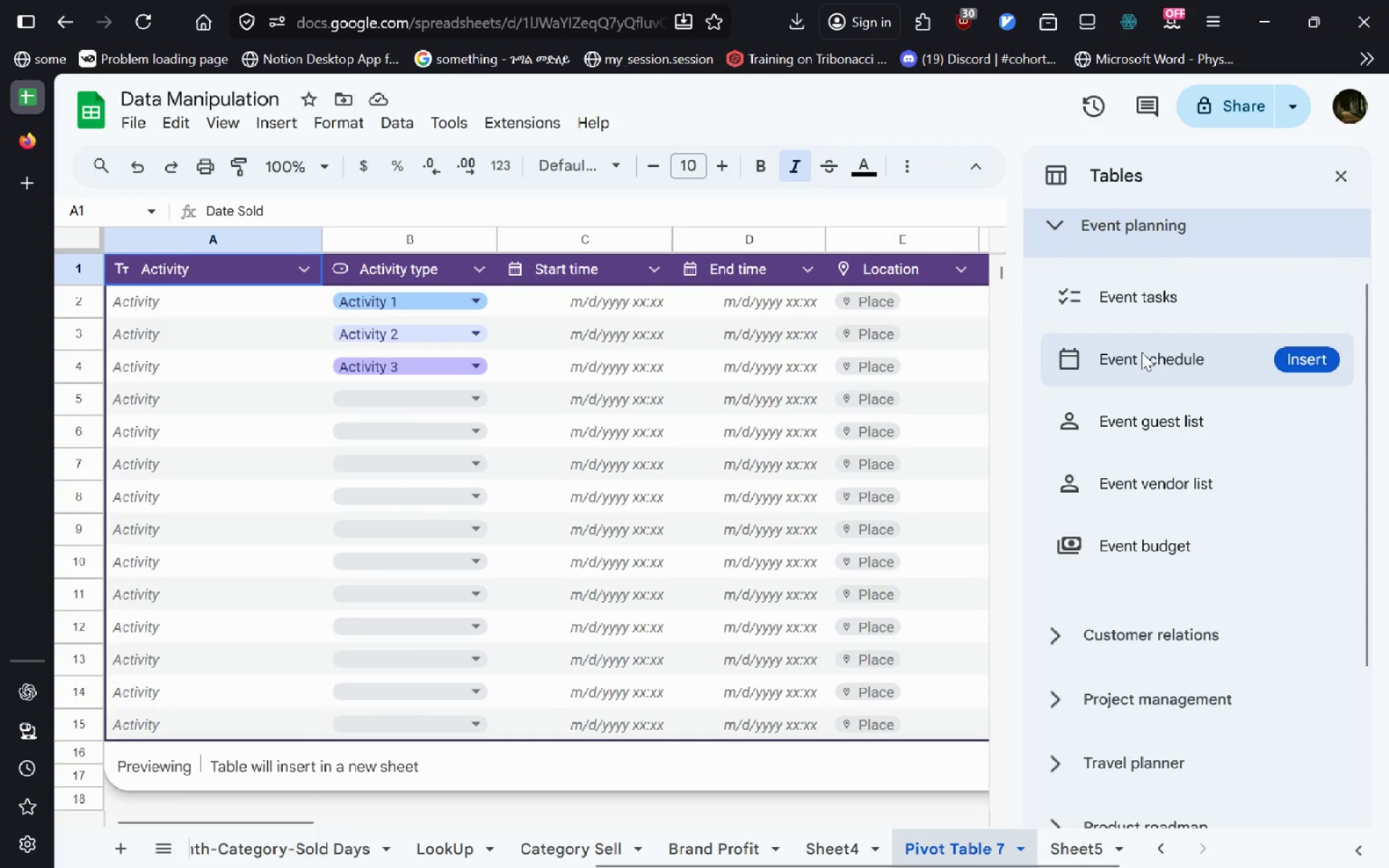 
left_click([1219, 382])
 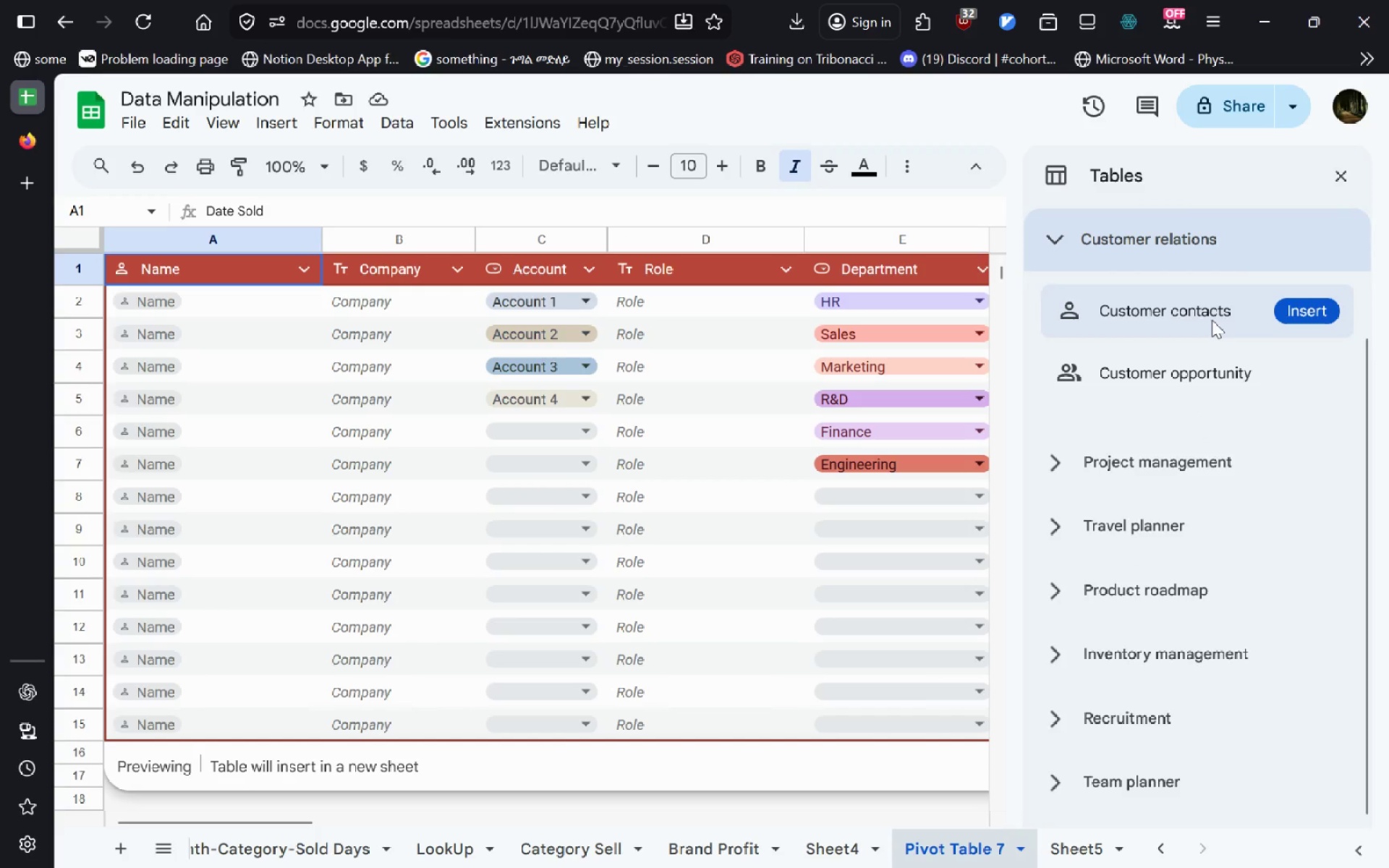 
left_click([1206, 321])
 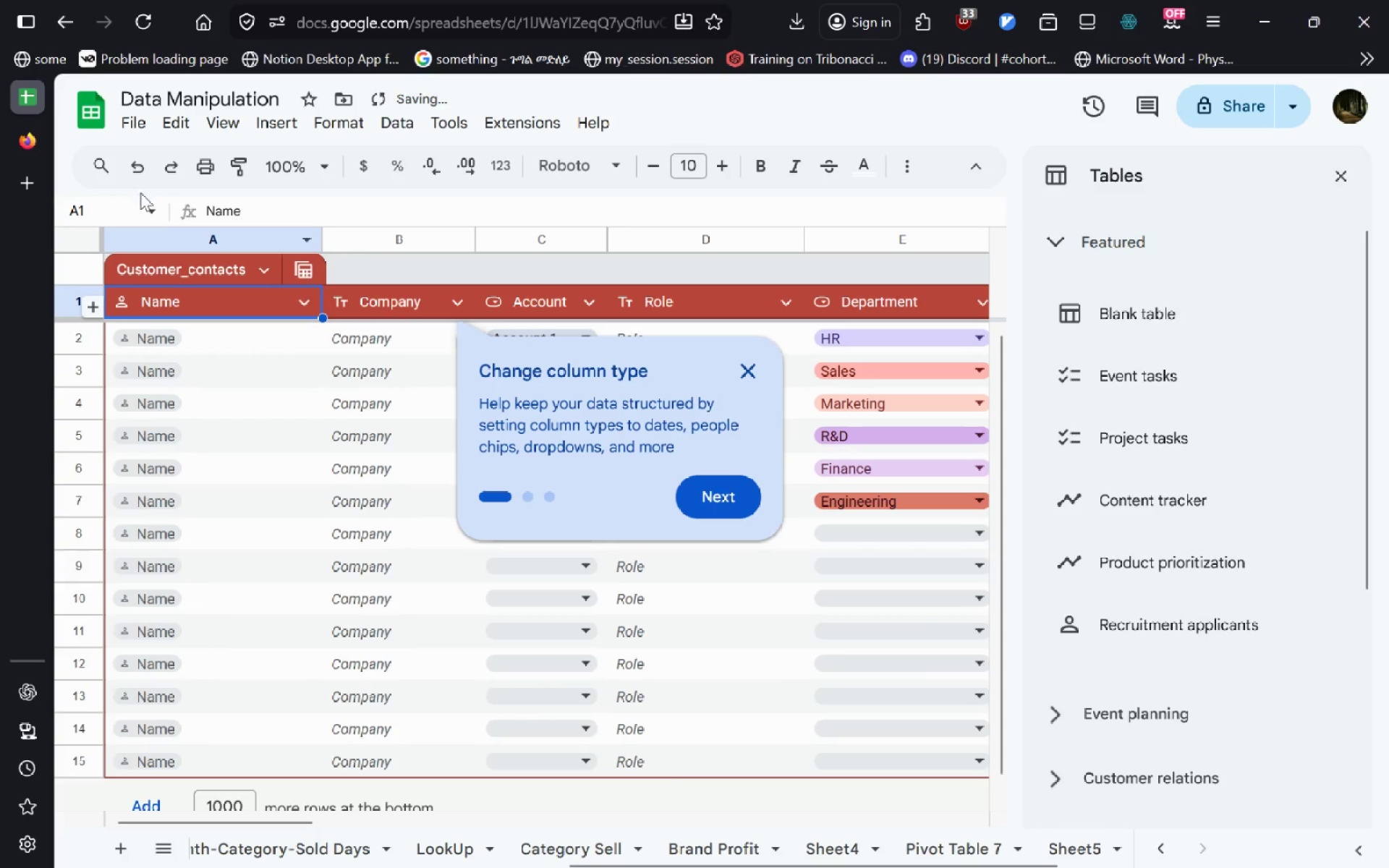 
left_click_drag(start_coordinate=[198, 266], to_coordinate=[226, 289])
 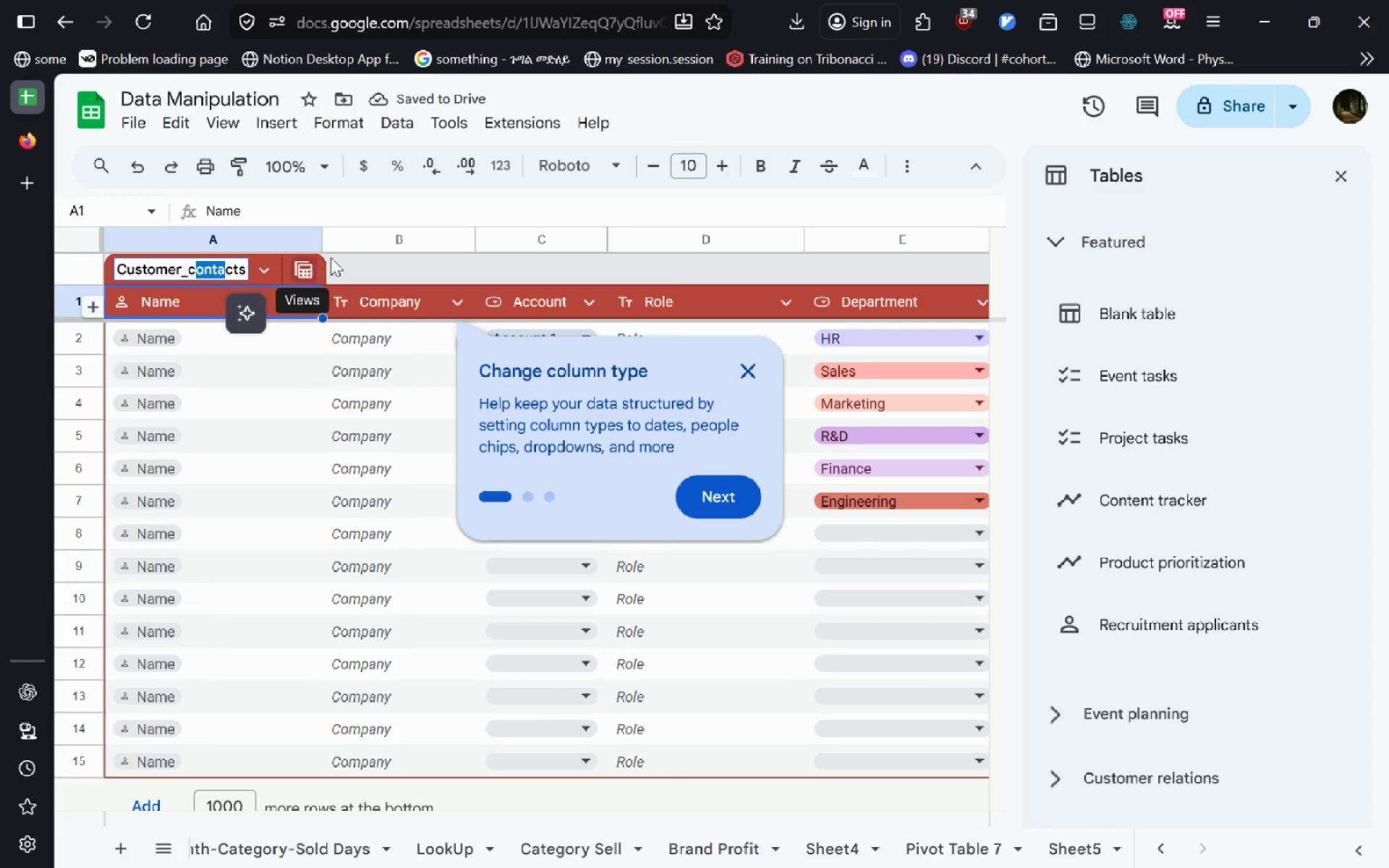 
left_click([334, 260])
 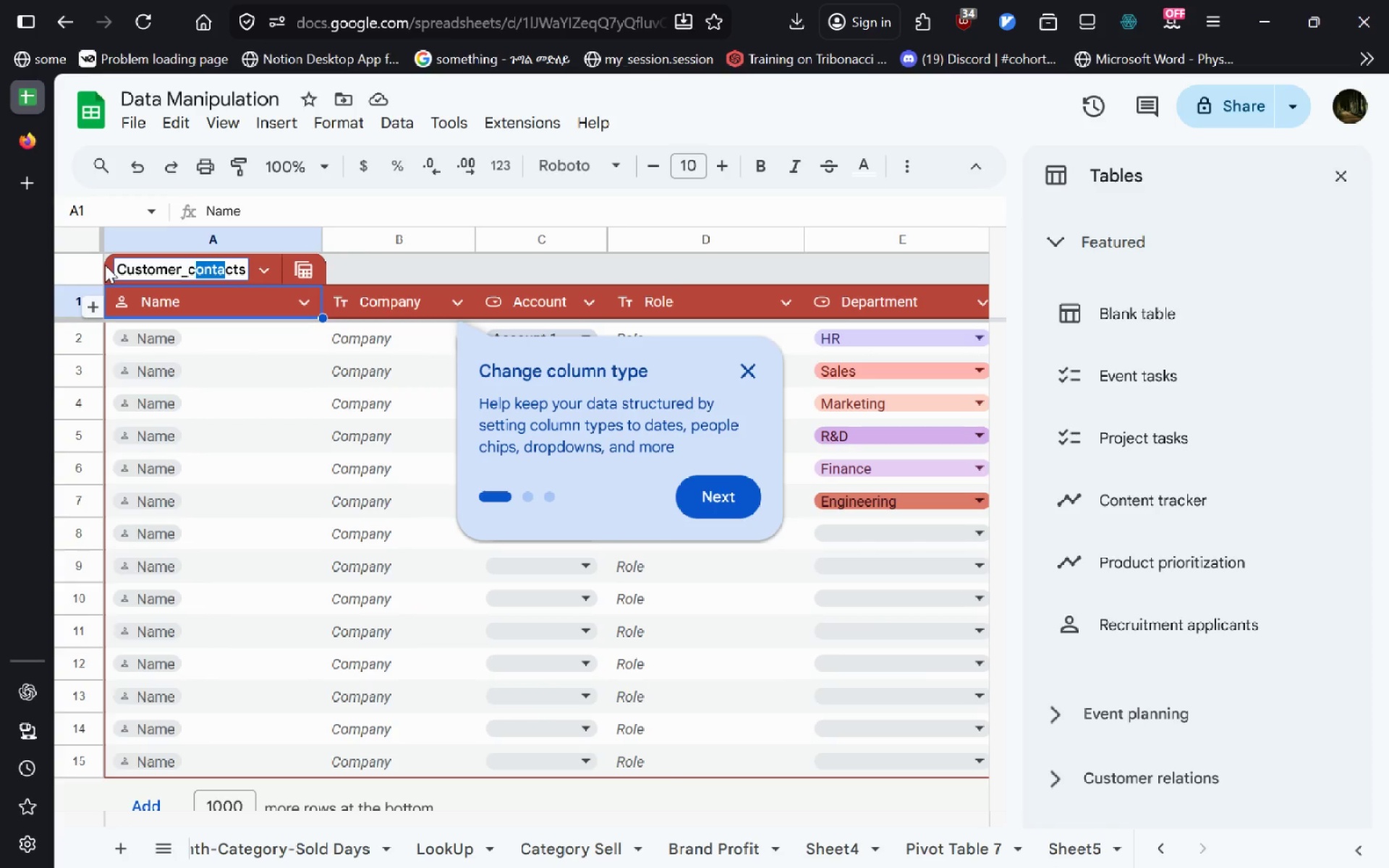 
left_click_drag(start_coordinate=[111, 267], to_coordinate=[132, 316])
 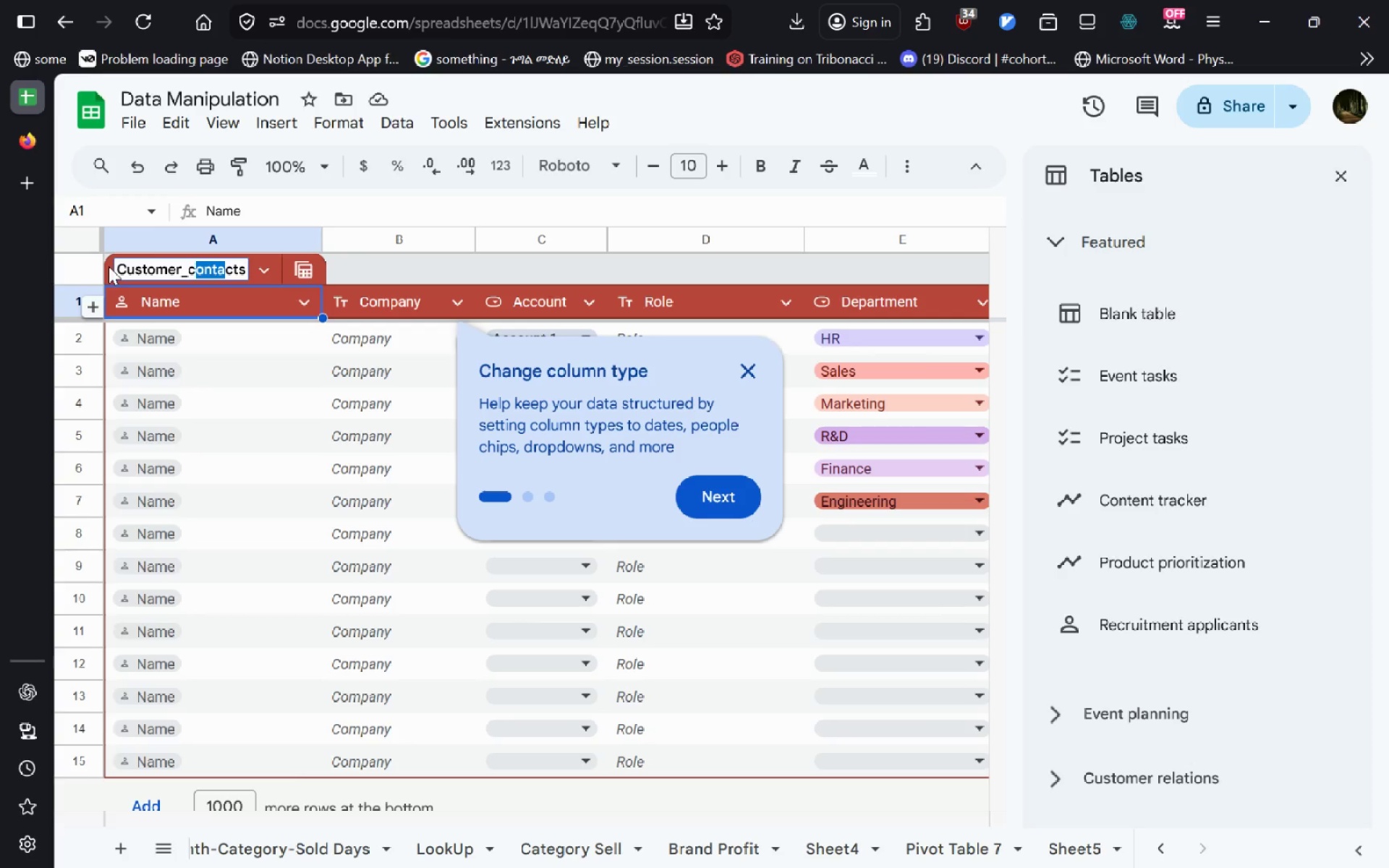 
left_click_drag(start_coordinate=[109, 266], to_coordinate=[149, 353])
 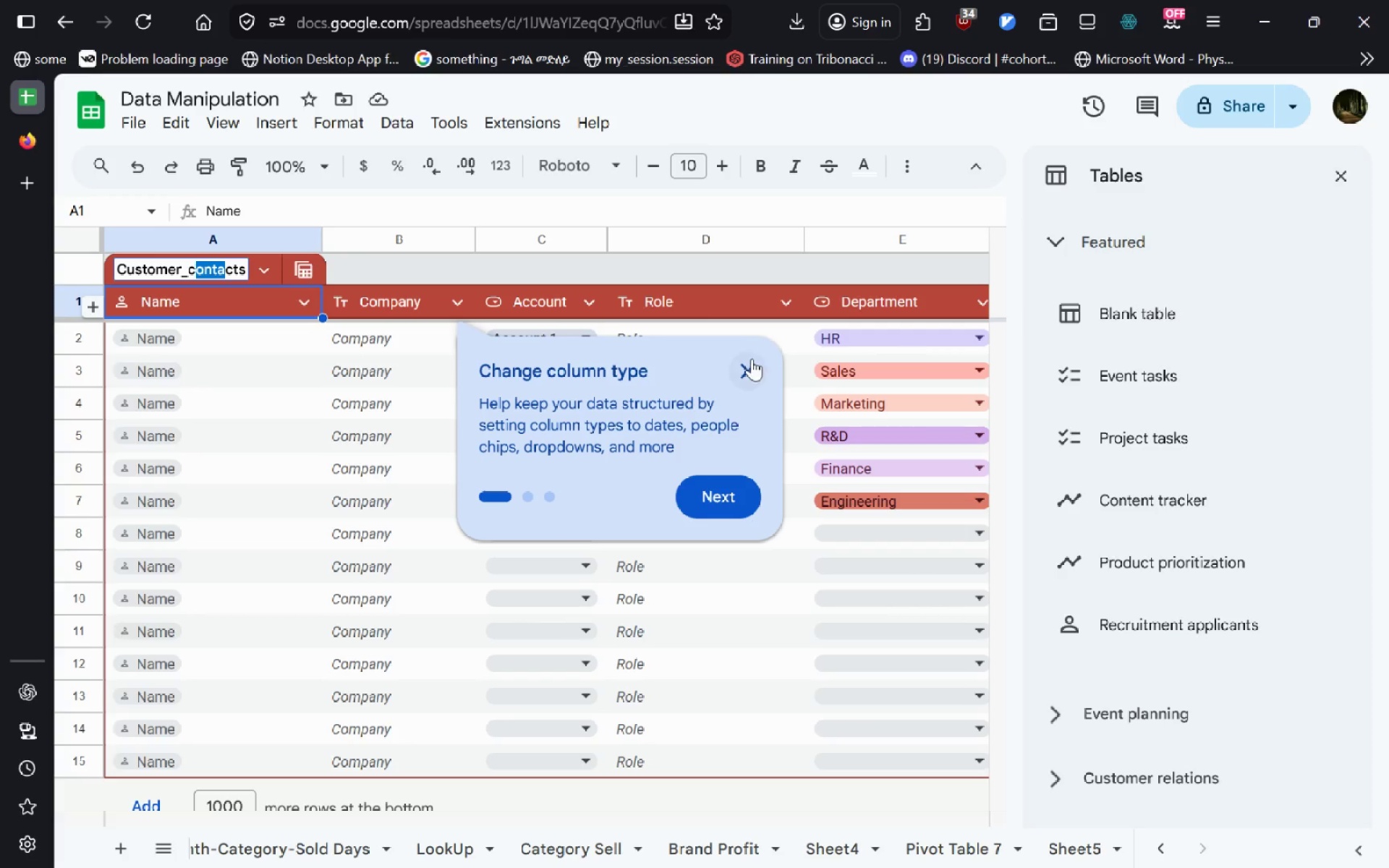 
left_click([755, 367])
 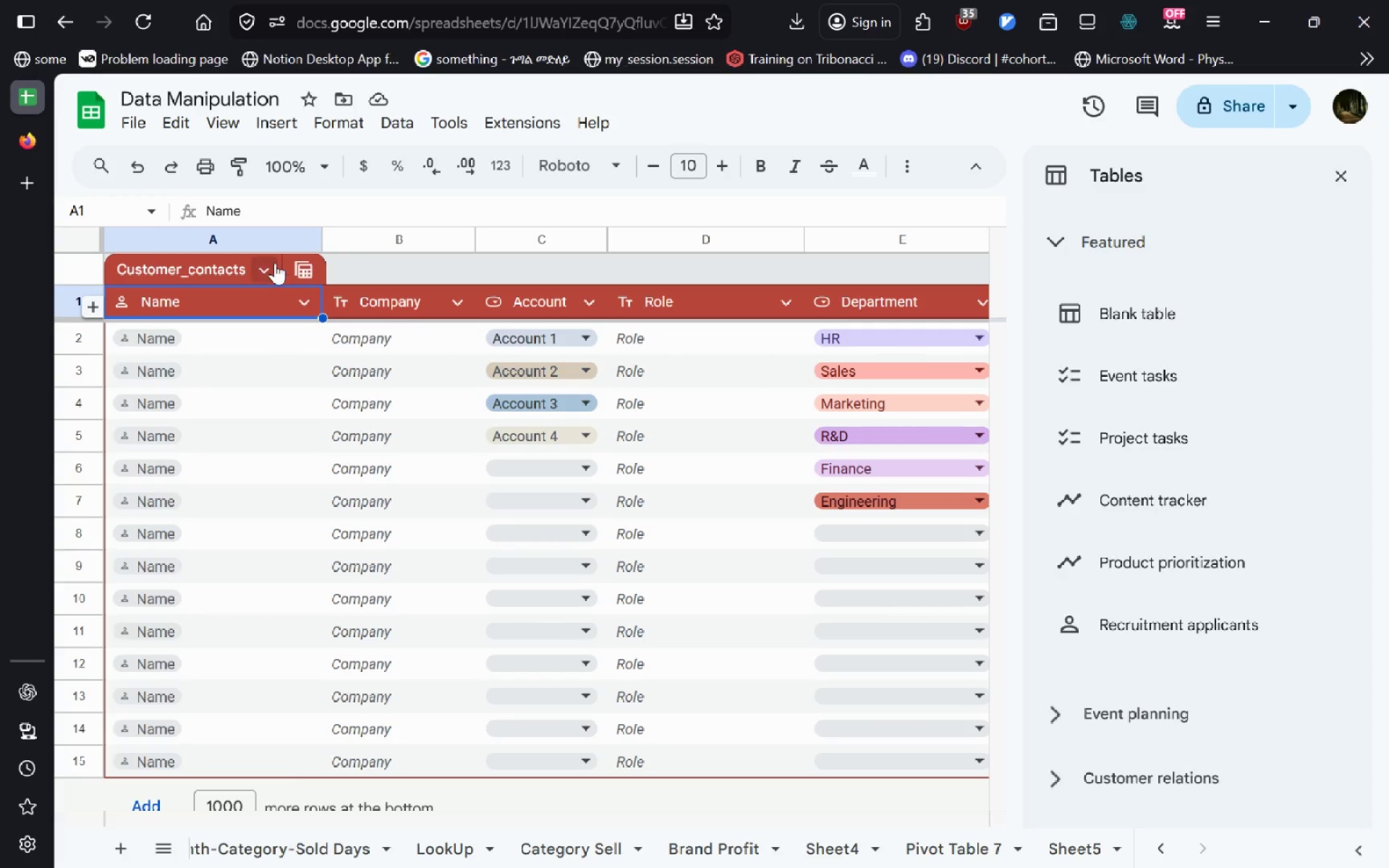 
left_click([268, 268])
 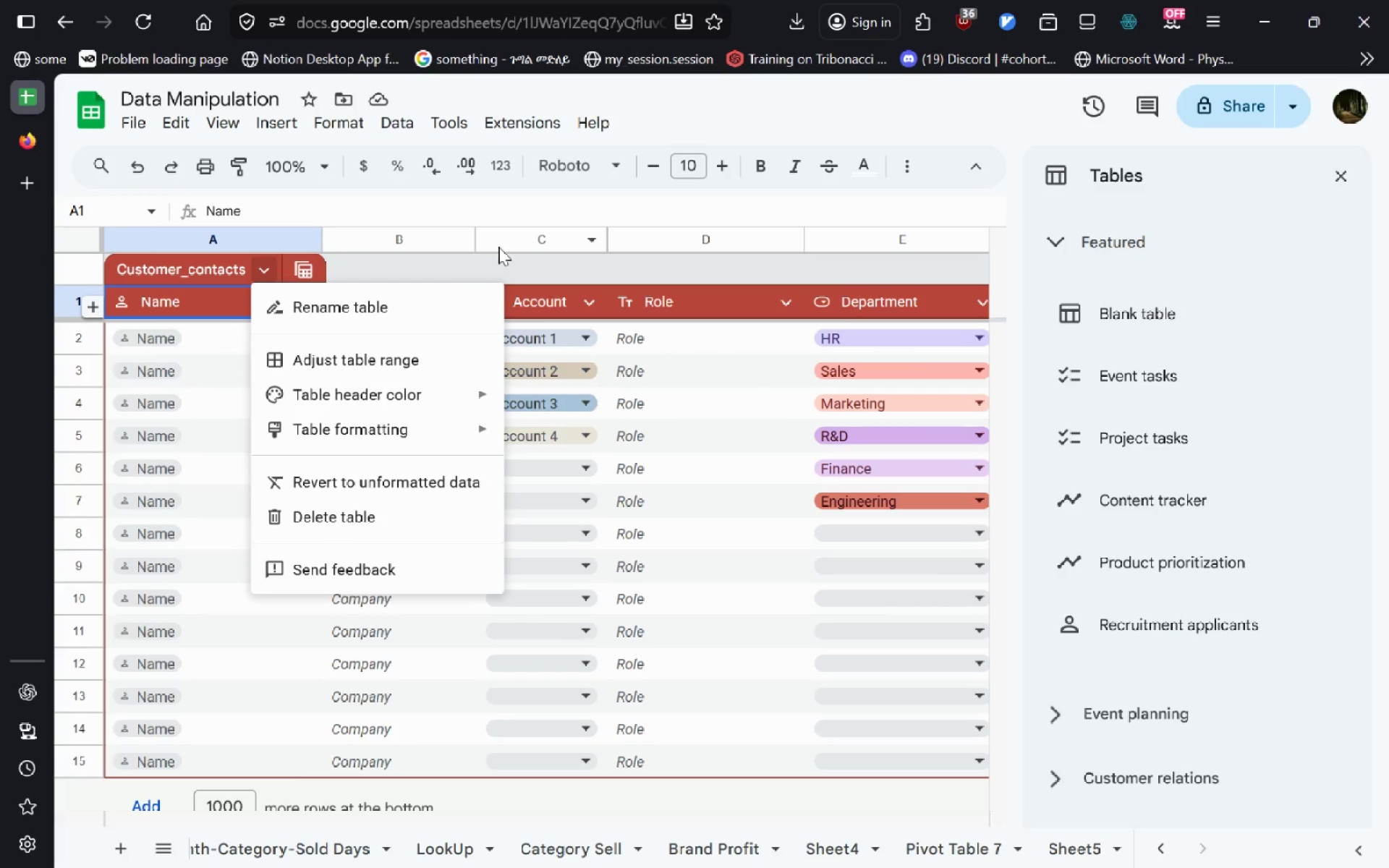 
left_click([490, 263])
 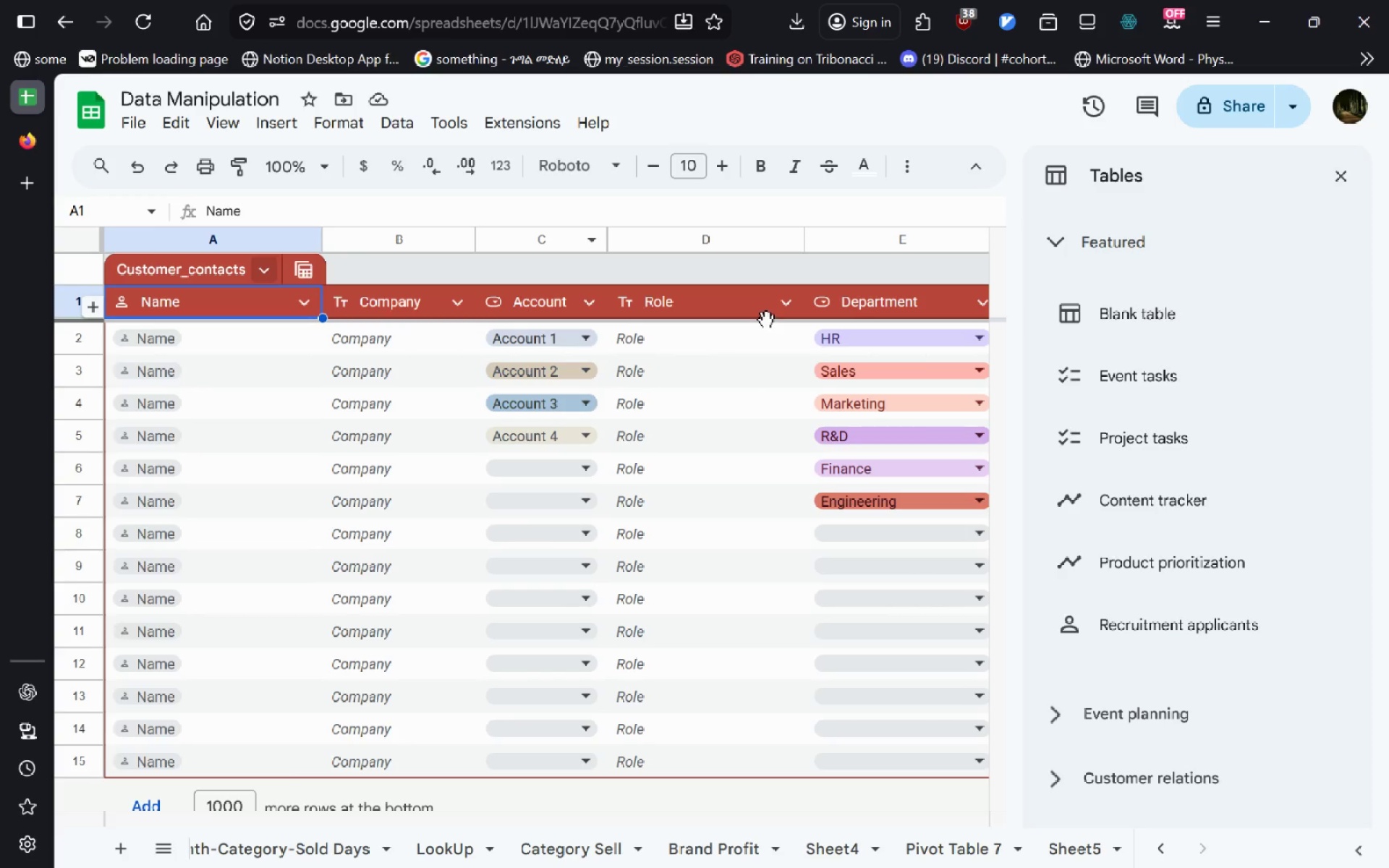 
left_click_drag(start_coordinate=[757, 300], to_coordinate=[698, 482])
 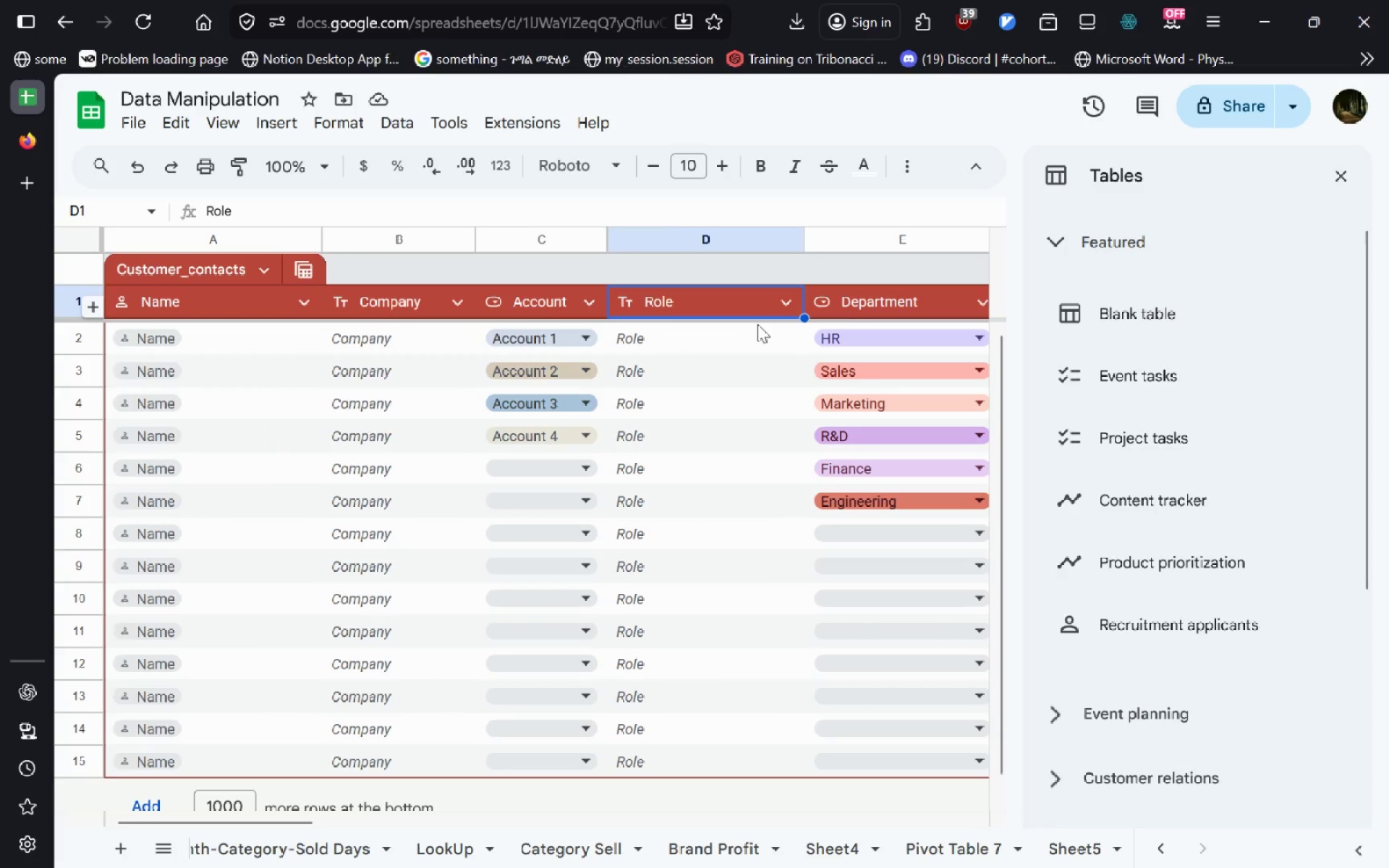 
key(Control+Z)
 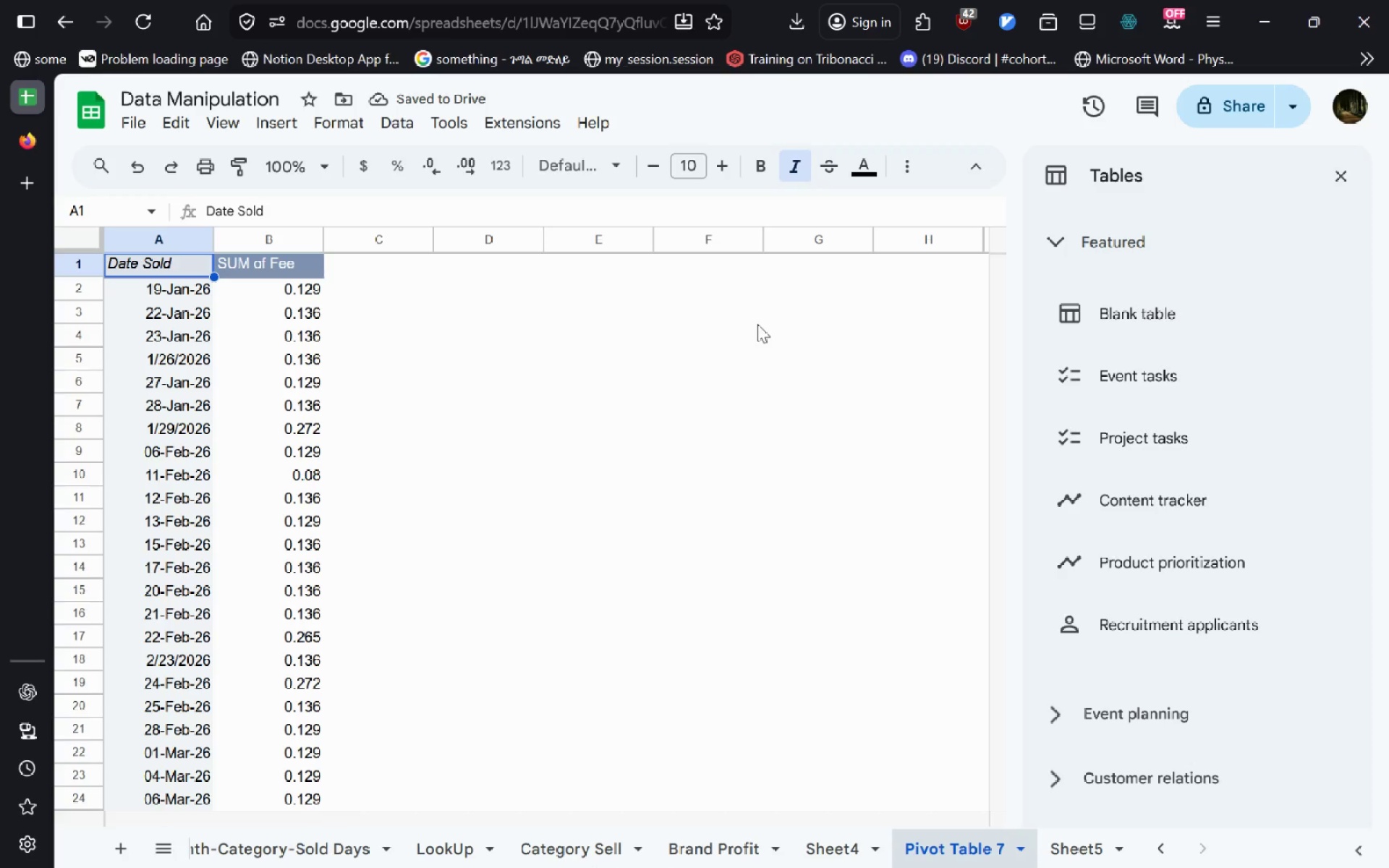 
wait(9.14)
 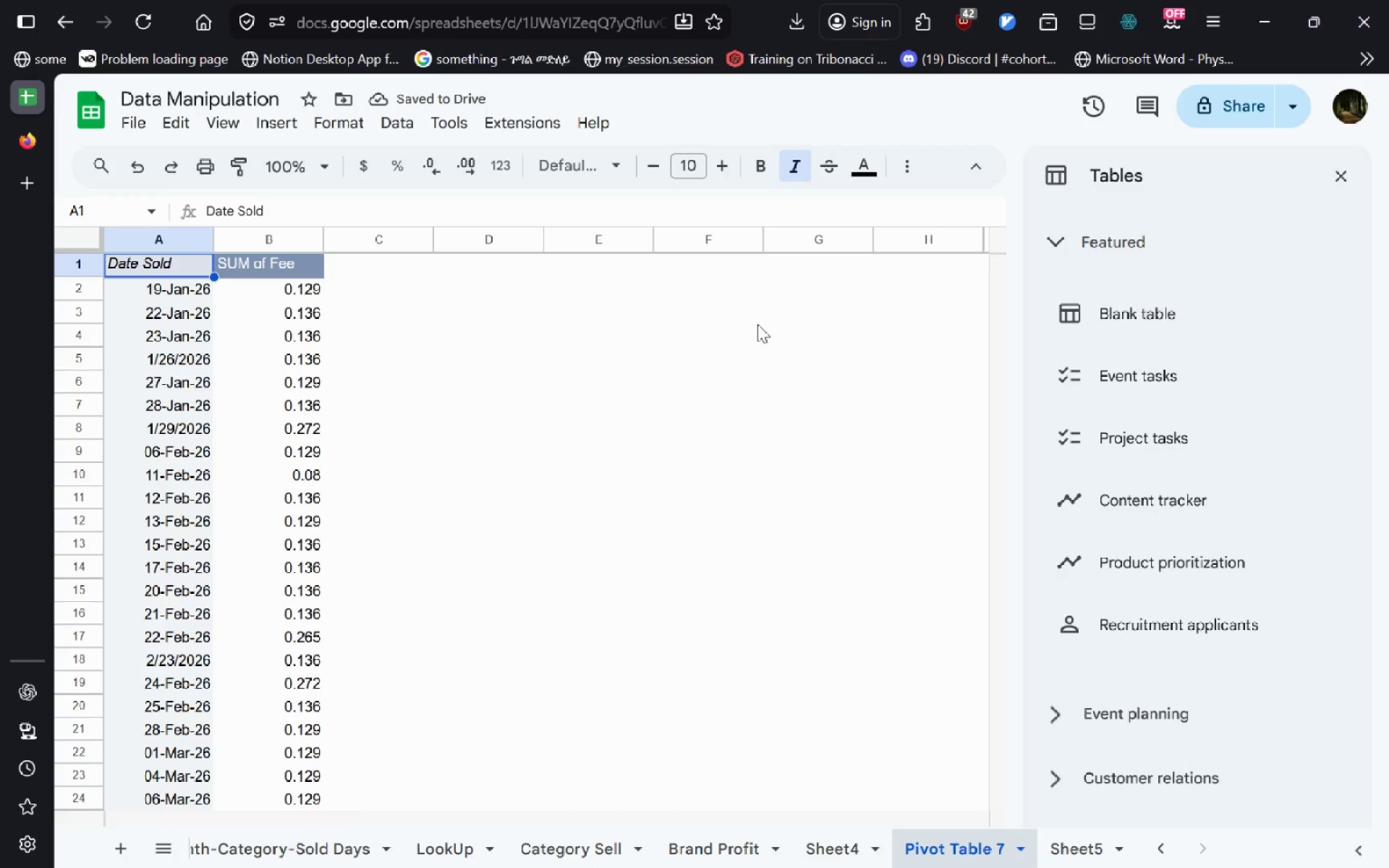 
left_click([1008, 845])